 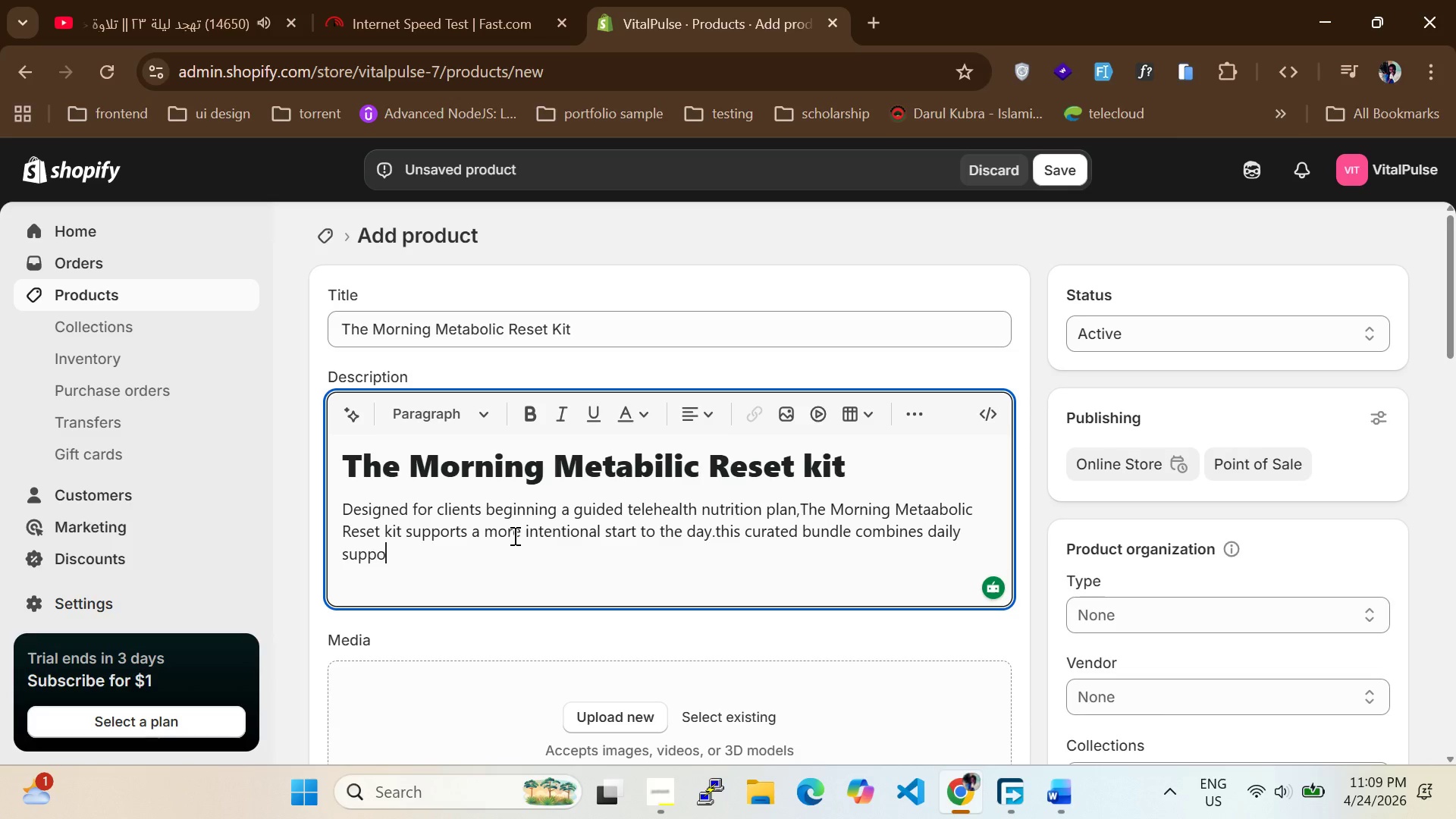 
key(Backspace)
type(lement packs,a guided check-in jp)
key(Backspace)
type(ournal,hydration prompts and portion-control tools that help clients follow coaching recommand)
 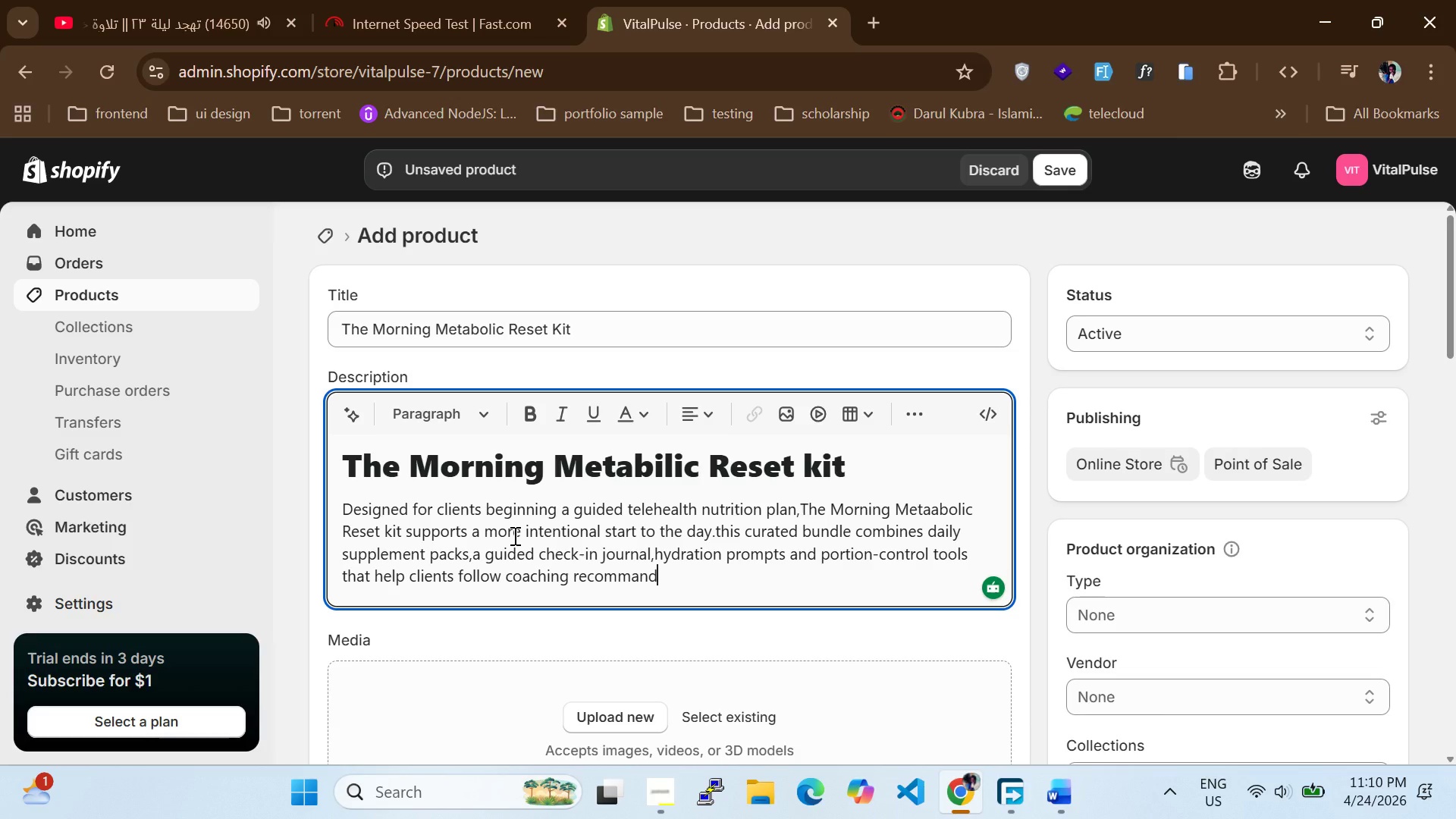 
type(ations between virtual appointment,)
key(Backspace)
type(.this)
 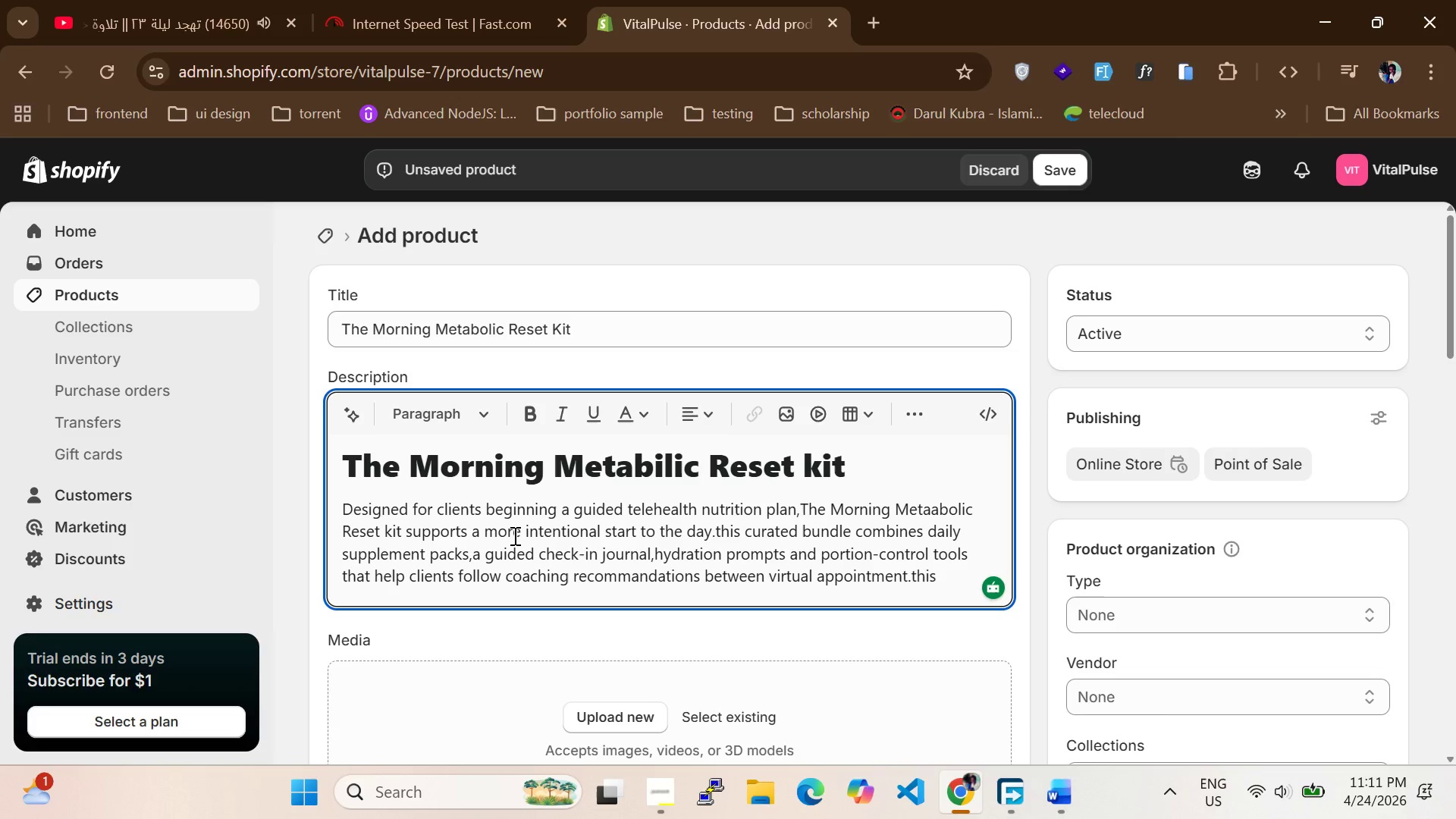 
wait(30.2)
 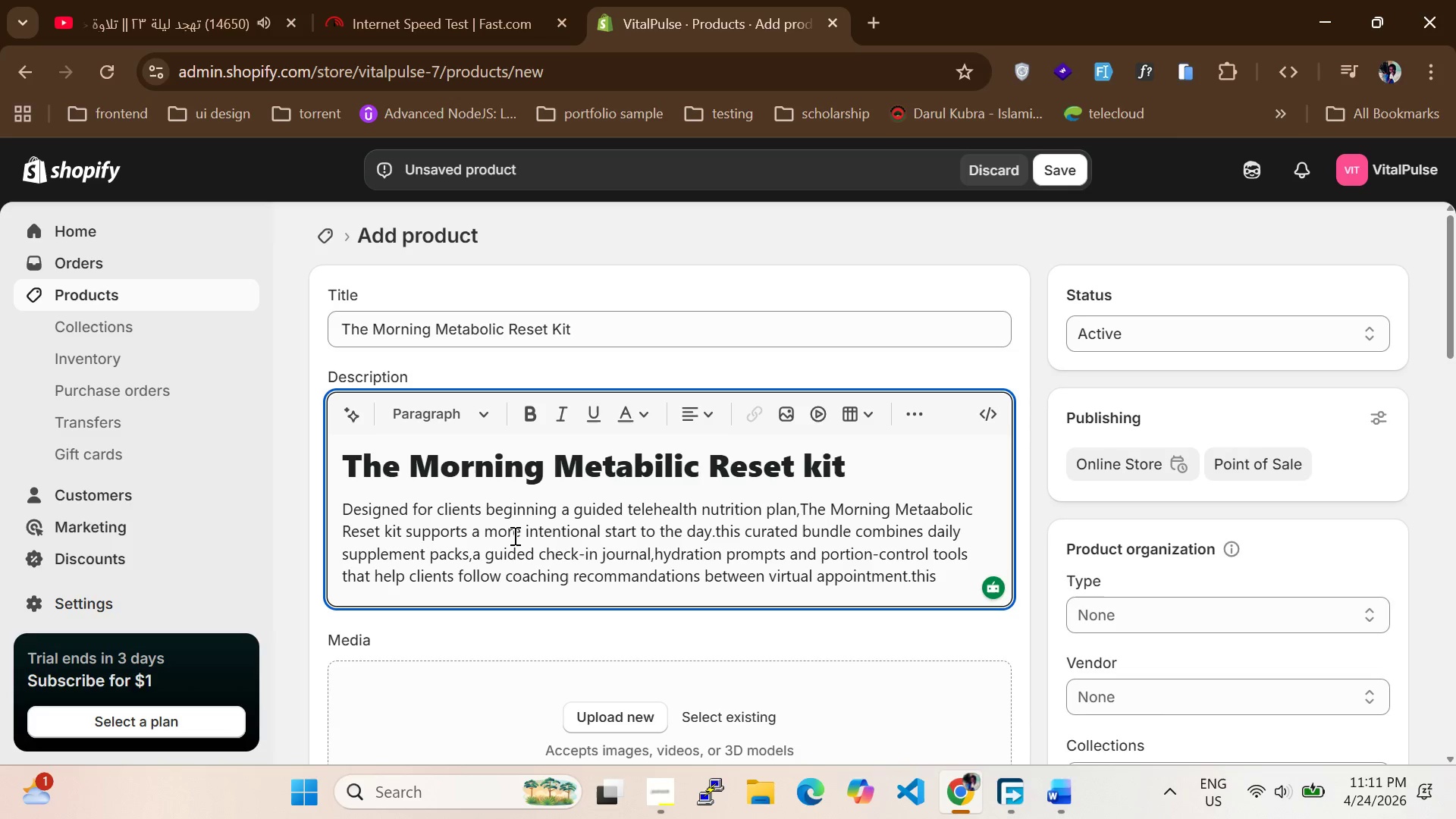 
key(Backspace)
key(Backspace)
type(e kit is ideal for building consistent)
 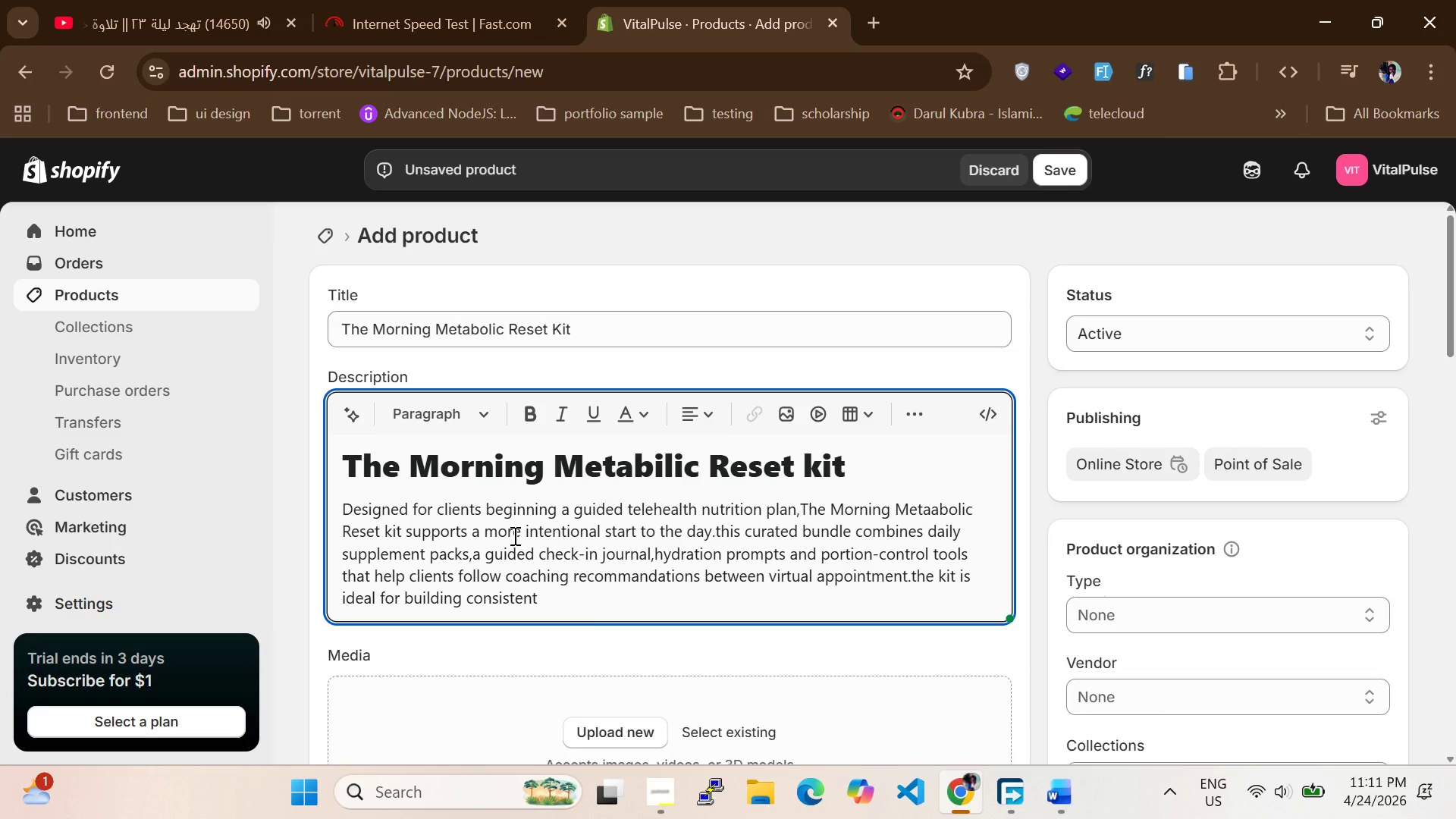 
wait(8.91)
 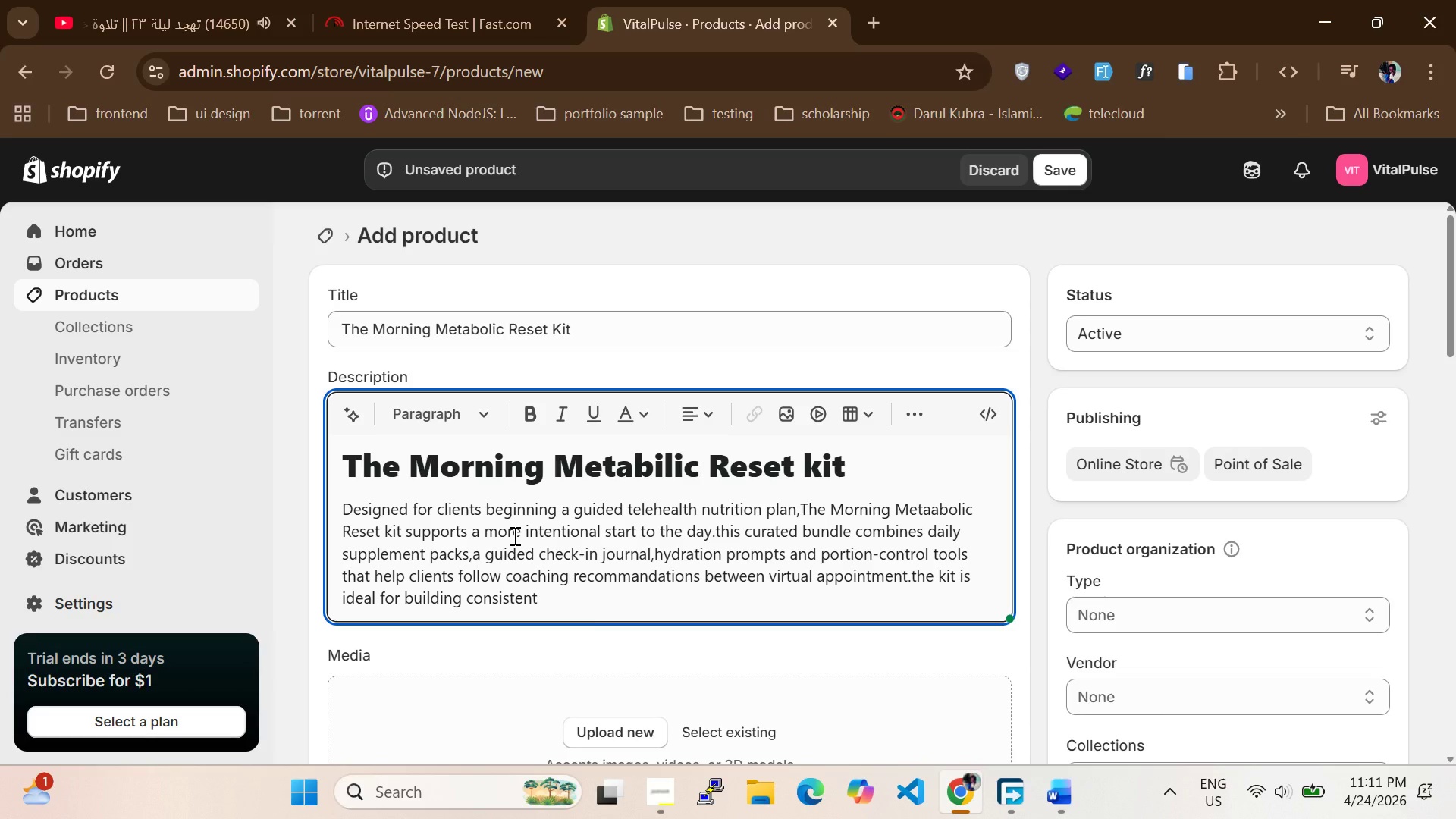 
type( morning routines)
 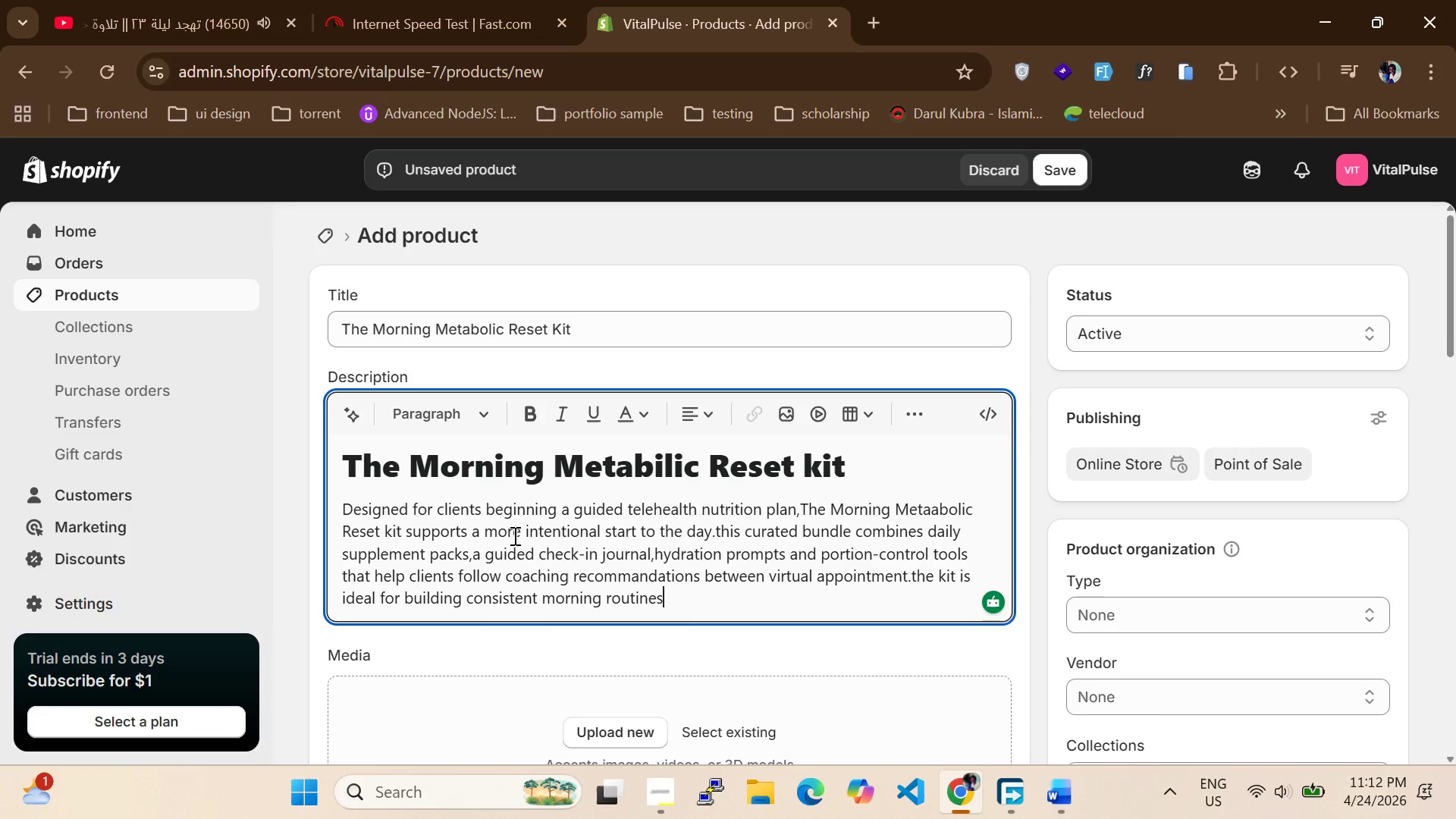 
wait(5.56)
 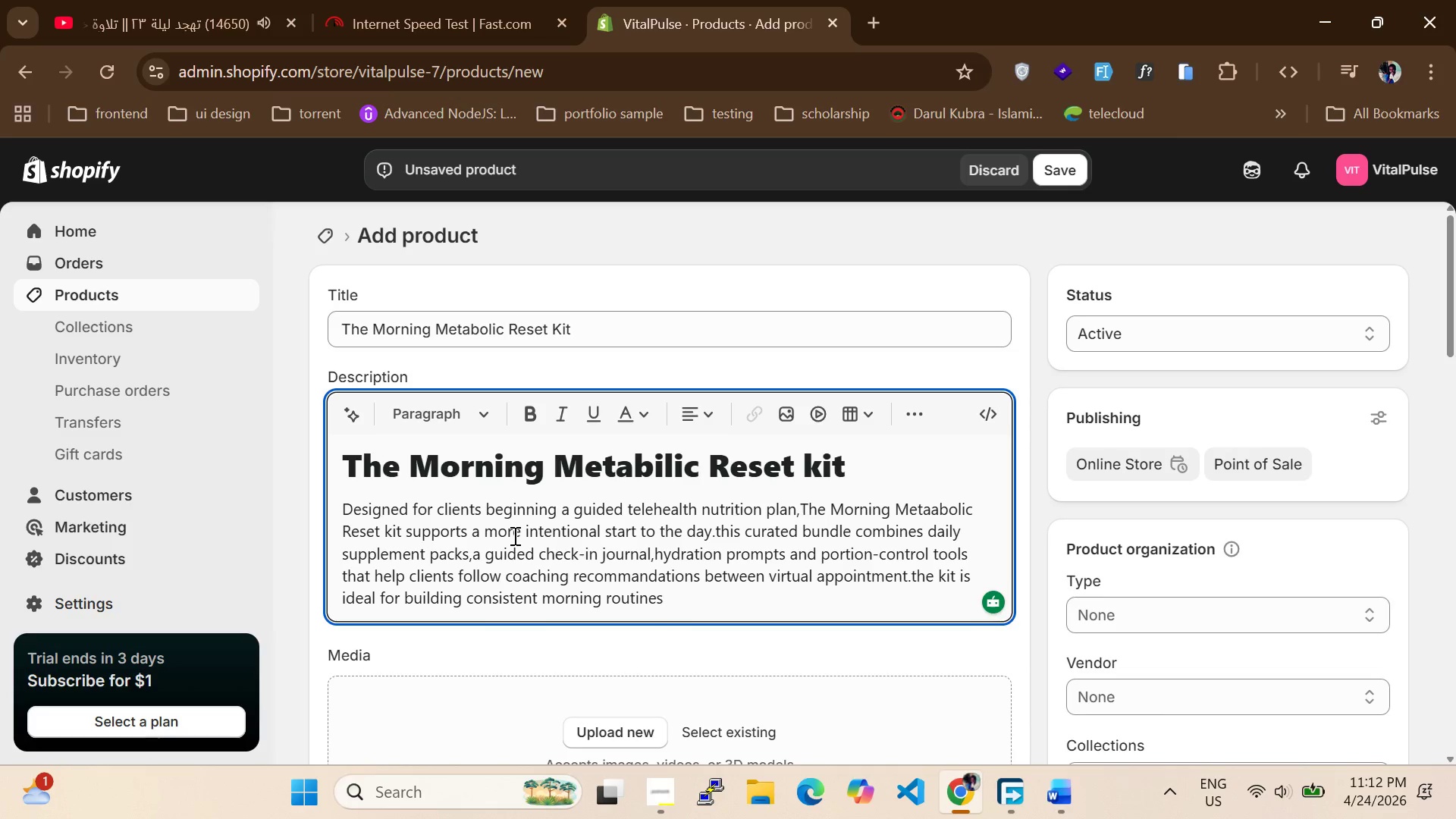 
type(,tracking)
 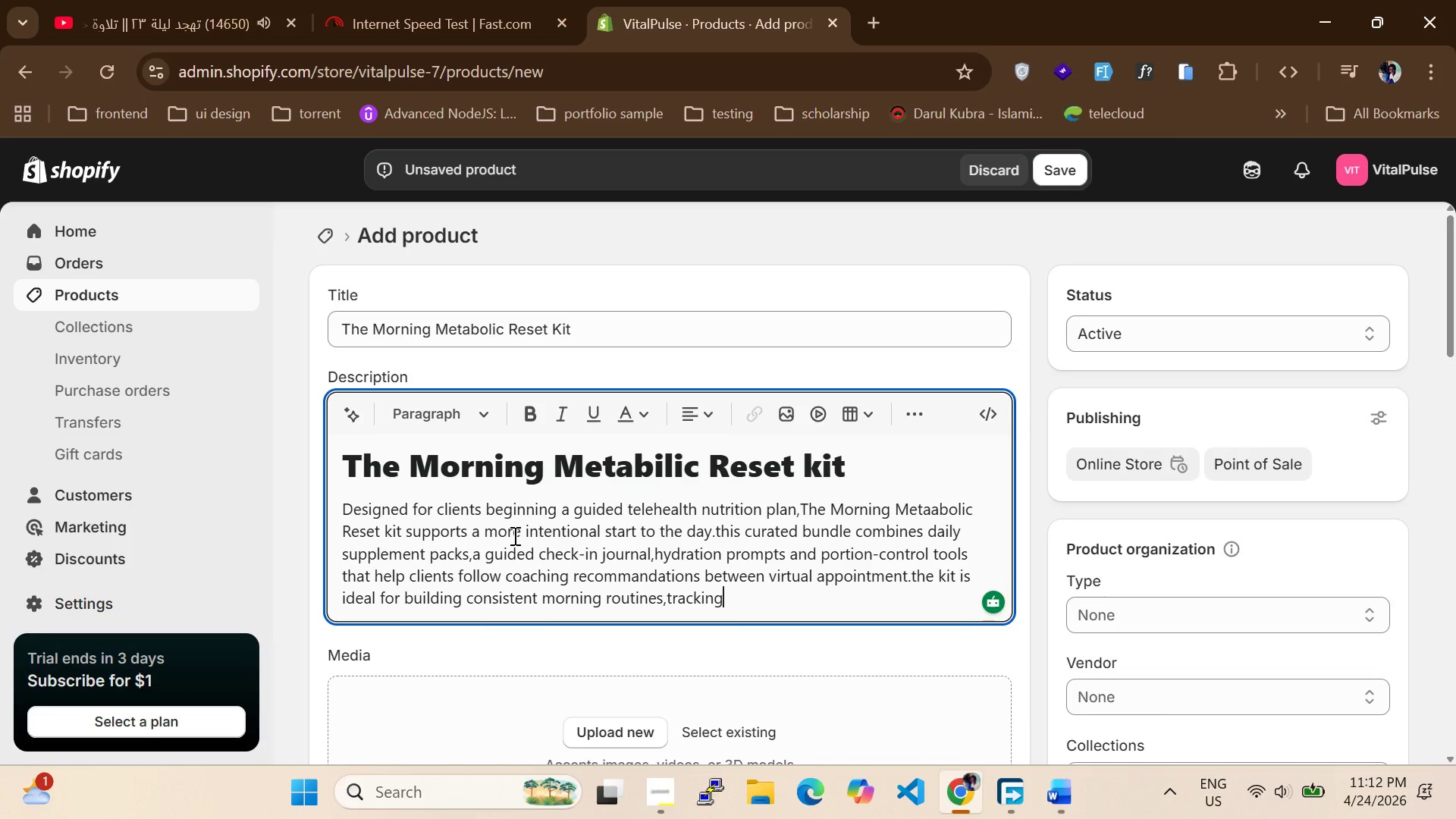 
type( energy patterns and preparing simple meals that align with personalized wellness goals.Each item is selected to make remote nutrition counseling easier to make)
 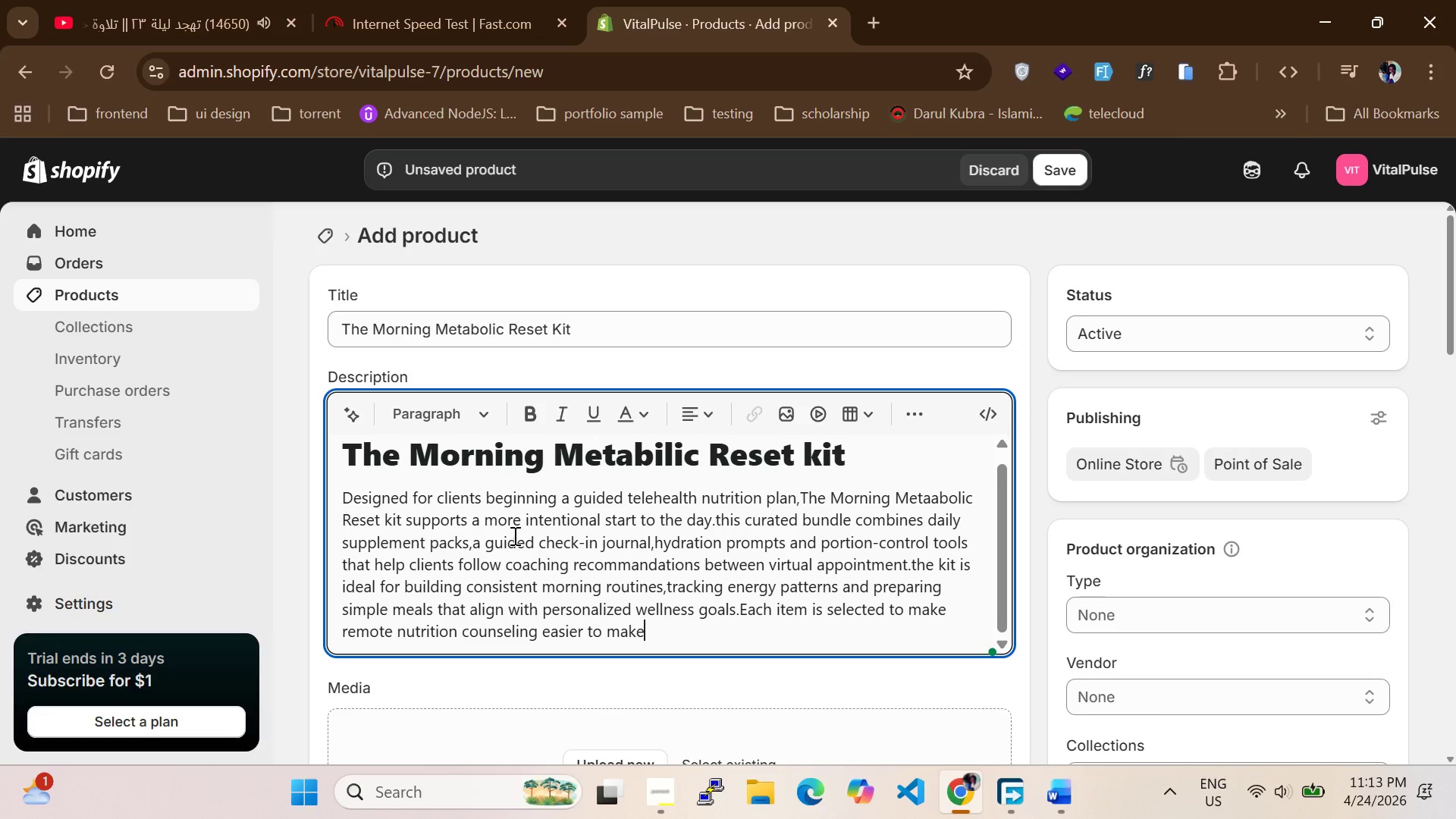 
wait(8.44)
 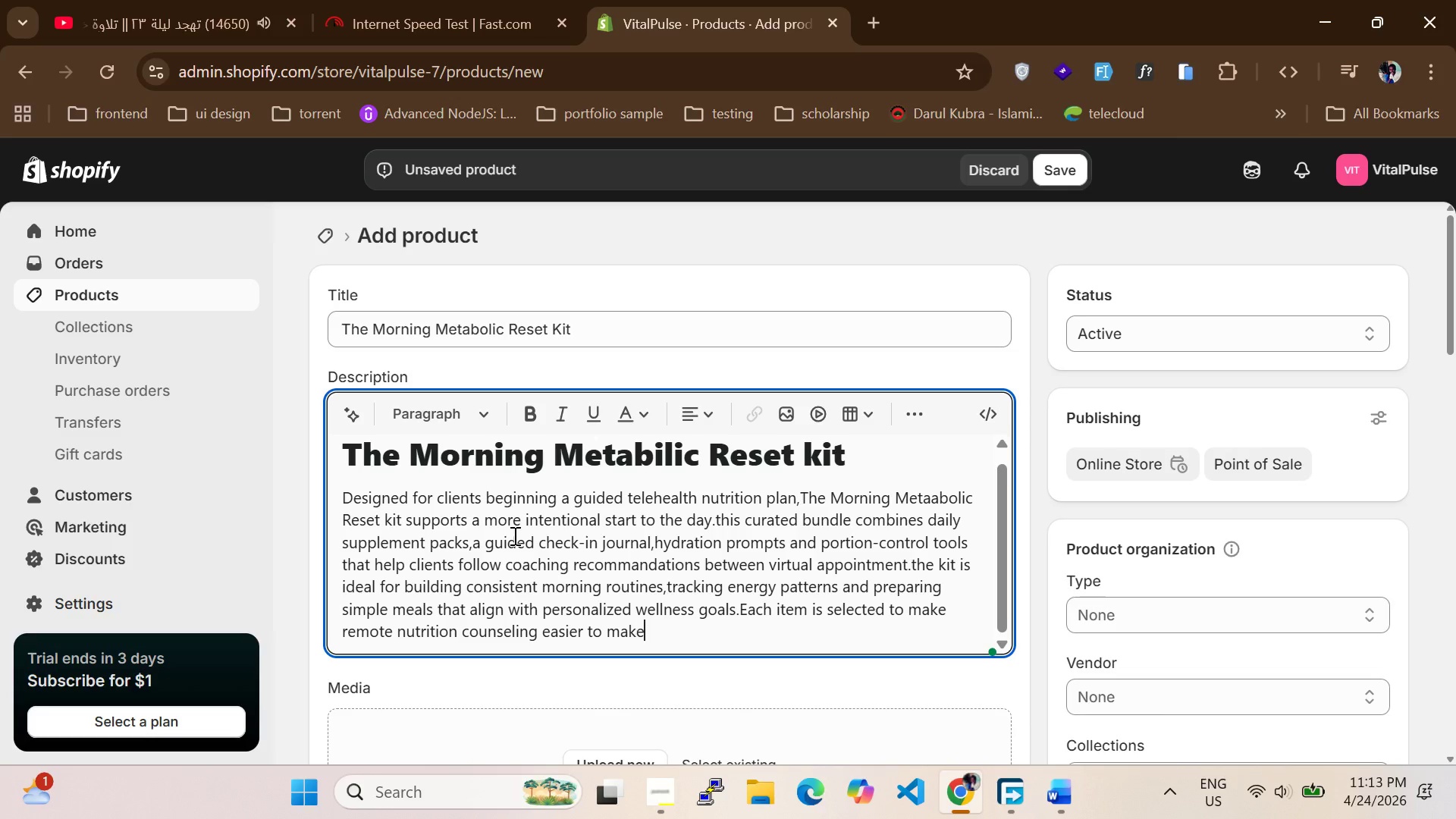 
key(Backspace)
key(Backspace)
key(Backspace)
key(Backspace)
type(follow at home,reducng guesswork while keeping cliend)
key(Backspace)
type(s engagr)
key(Backspace)
type(ed bee)
key(Backspace)
type(e)
key(Backspace)
type(tween sessions,)
key(Backspace)
type(.the inclued journal help s)
key(Backspace)
key(Backspace)
type(s users record meals,cravings,sleep and coaching note)
 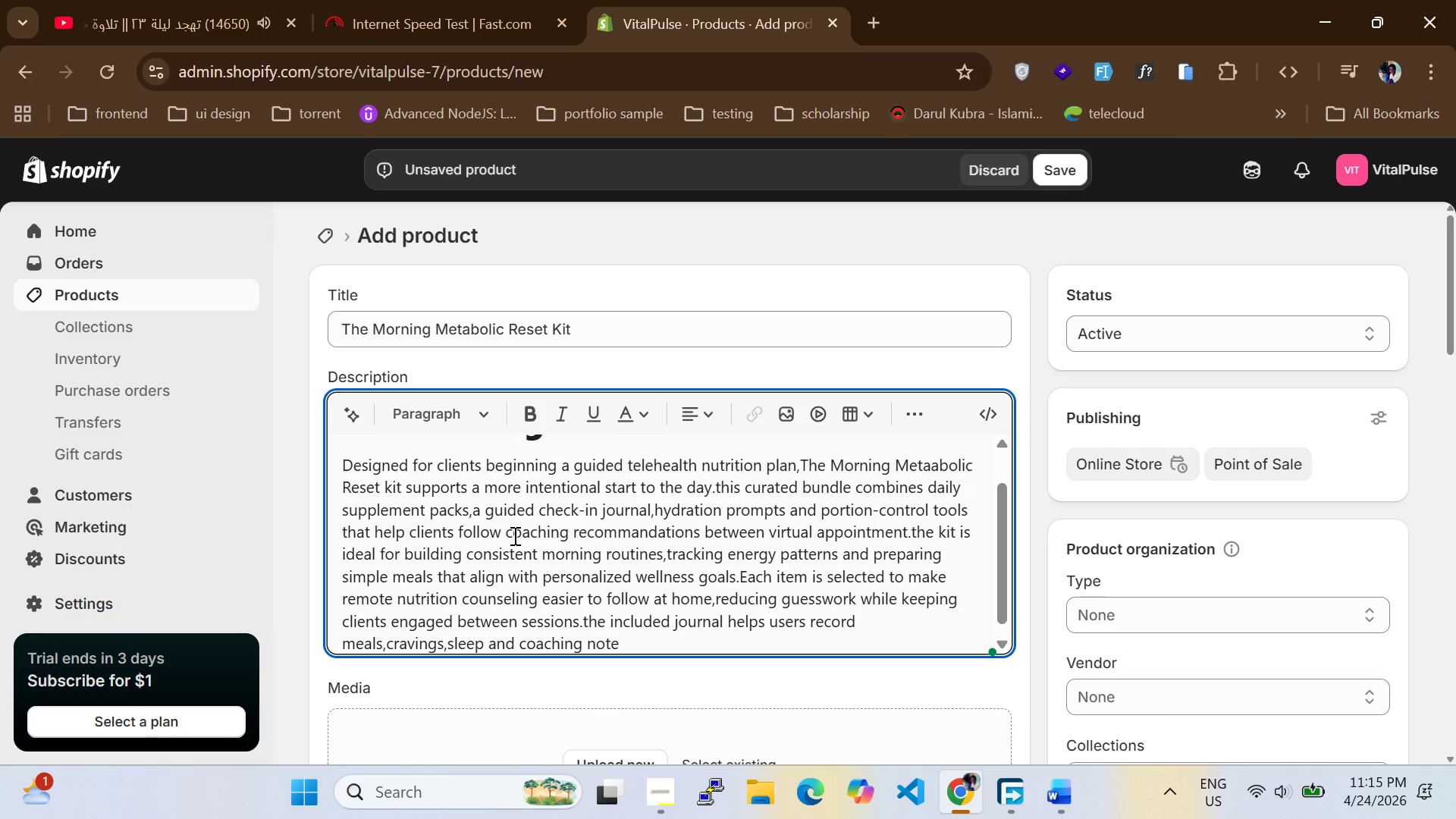 
key(S)
 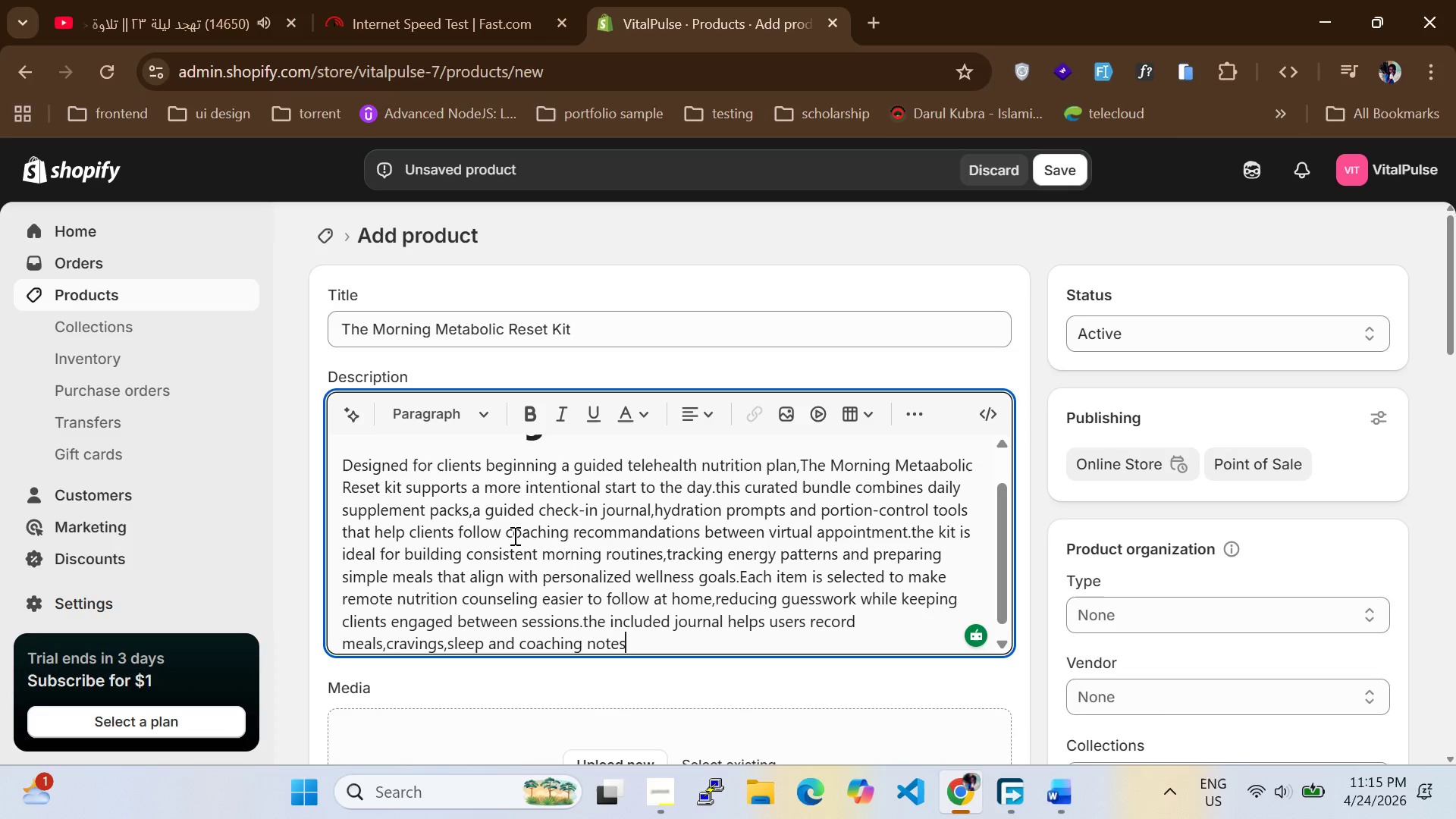 
hold_key(key=ArrowLeft, duration=1.51)
 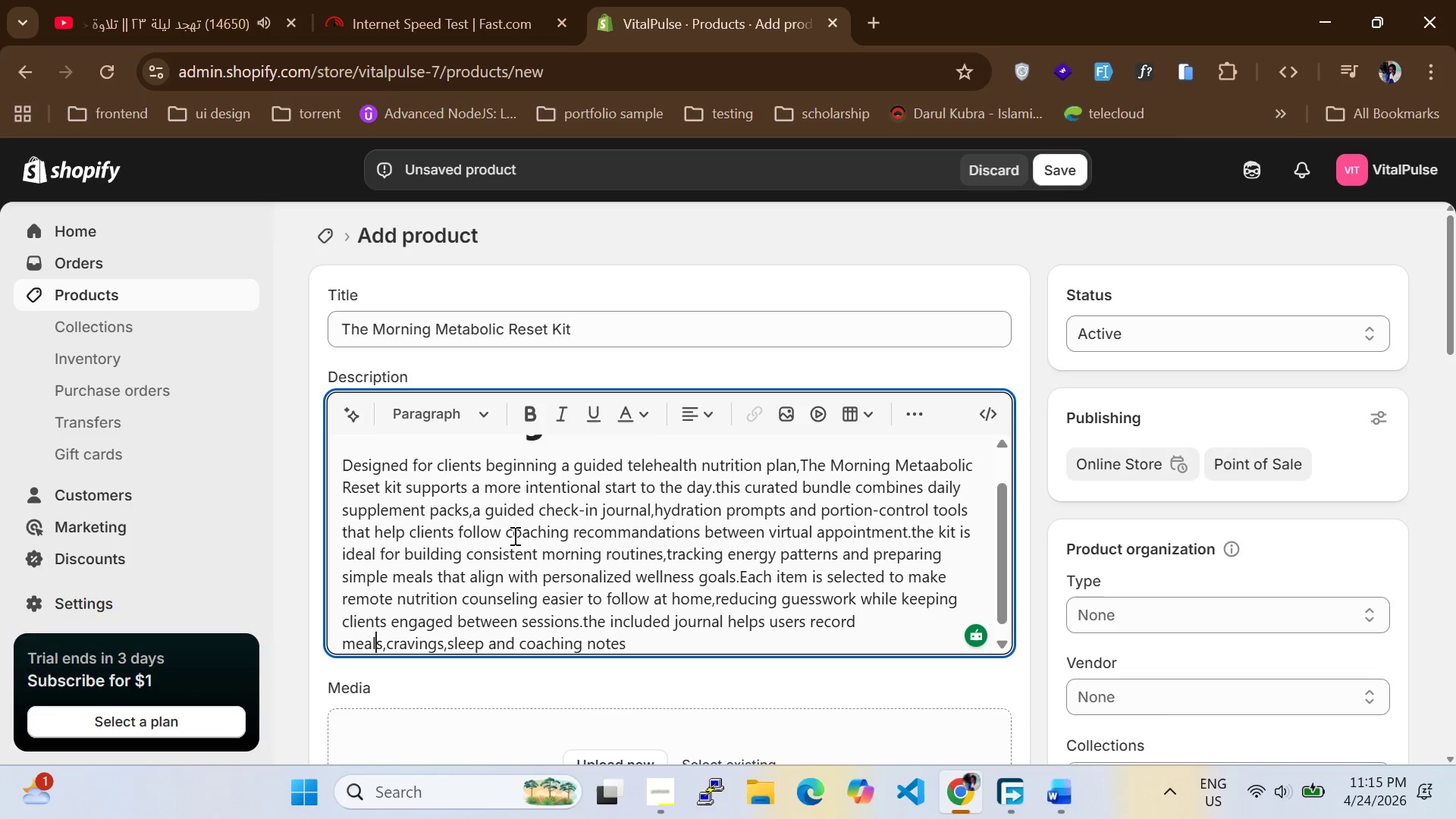 
hold_key(key=ArrowLeft, duration=0.42)
 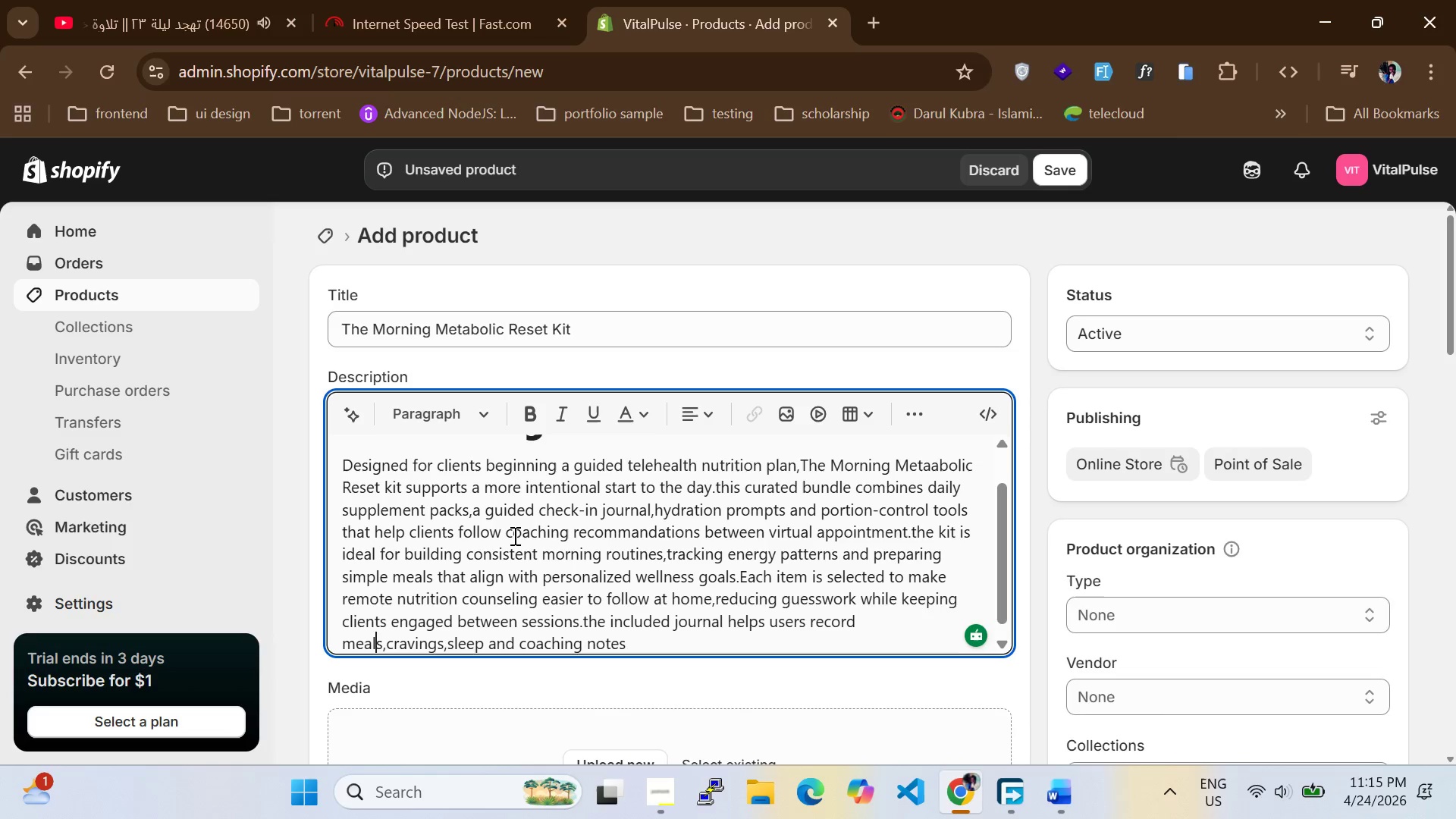 
key(ArrowLeft)
 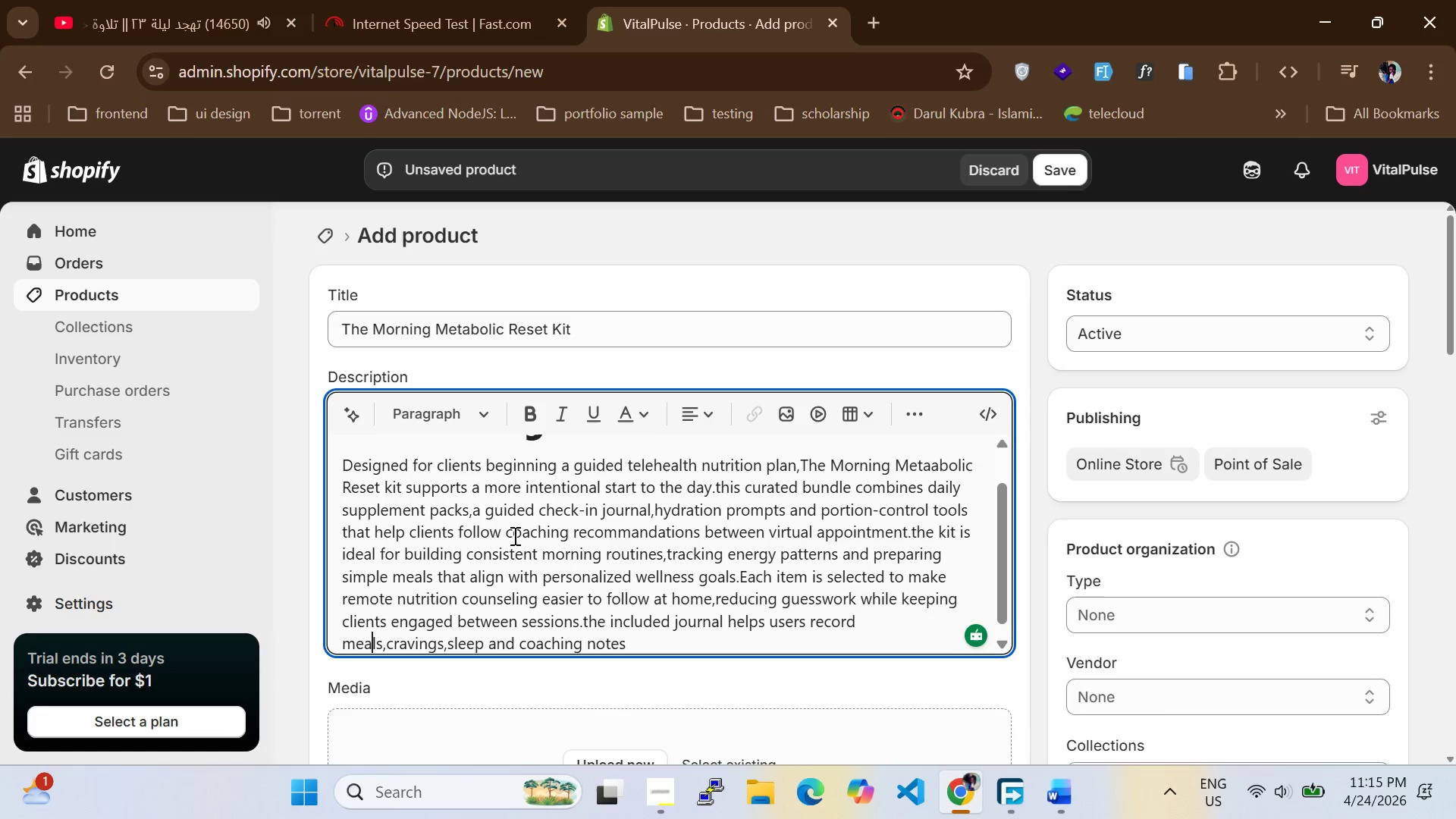 
key(ArrowLeft)
 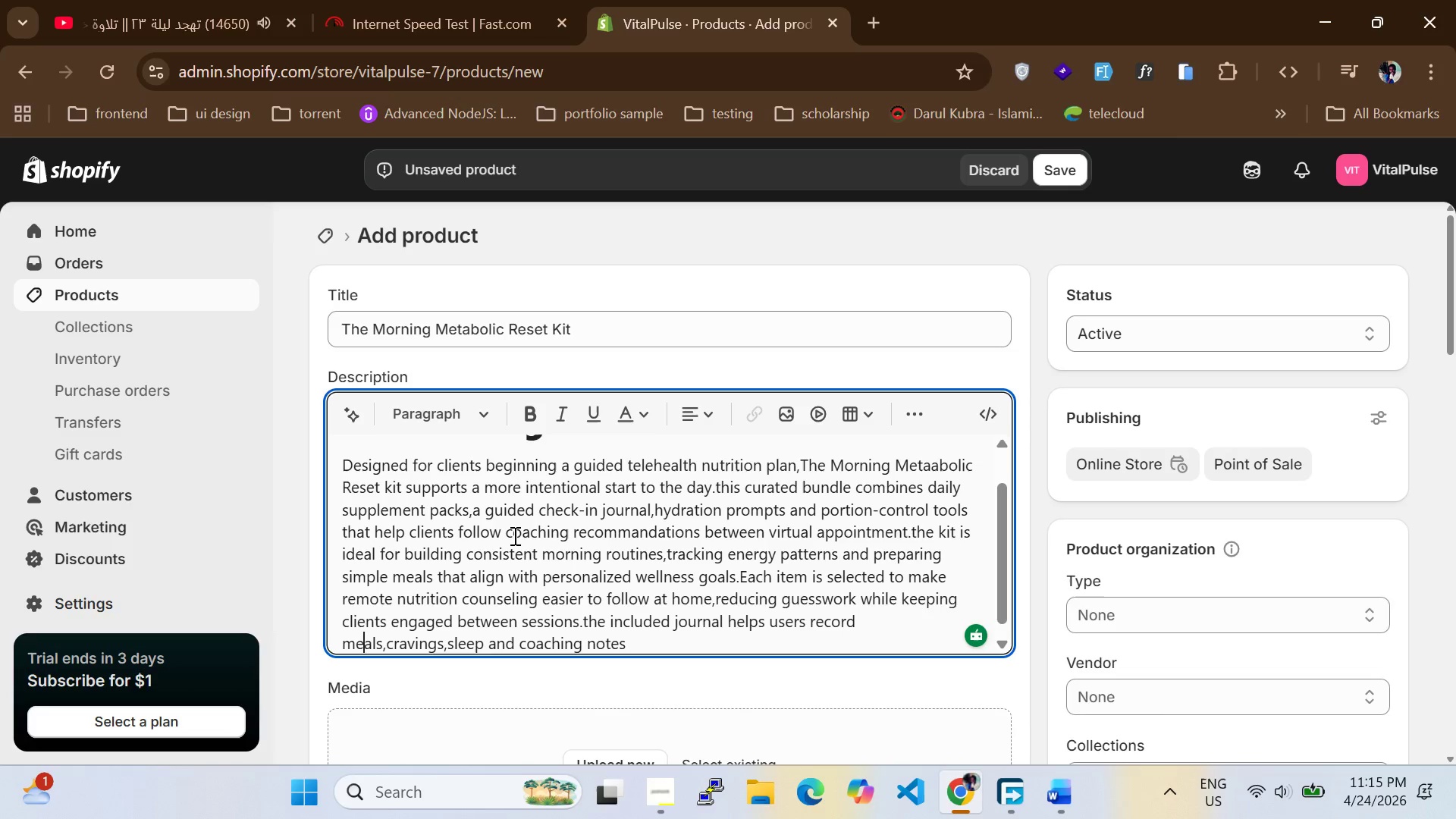 
key(ArrowLeft)
 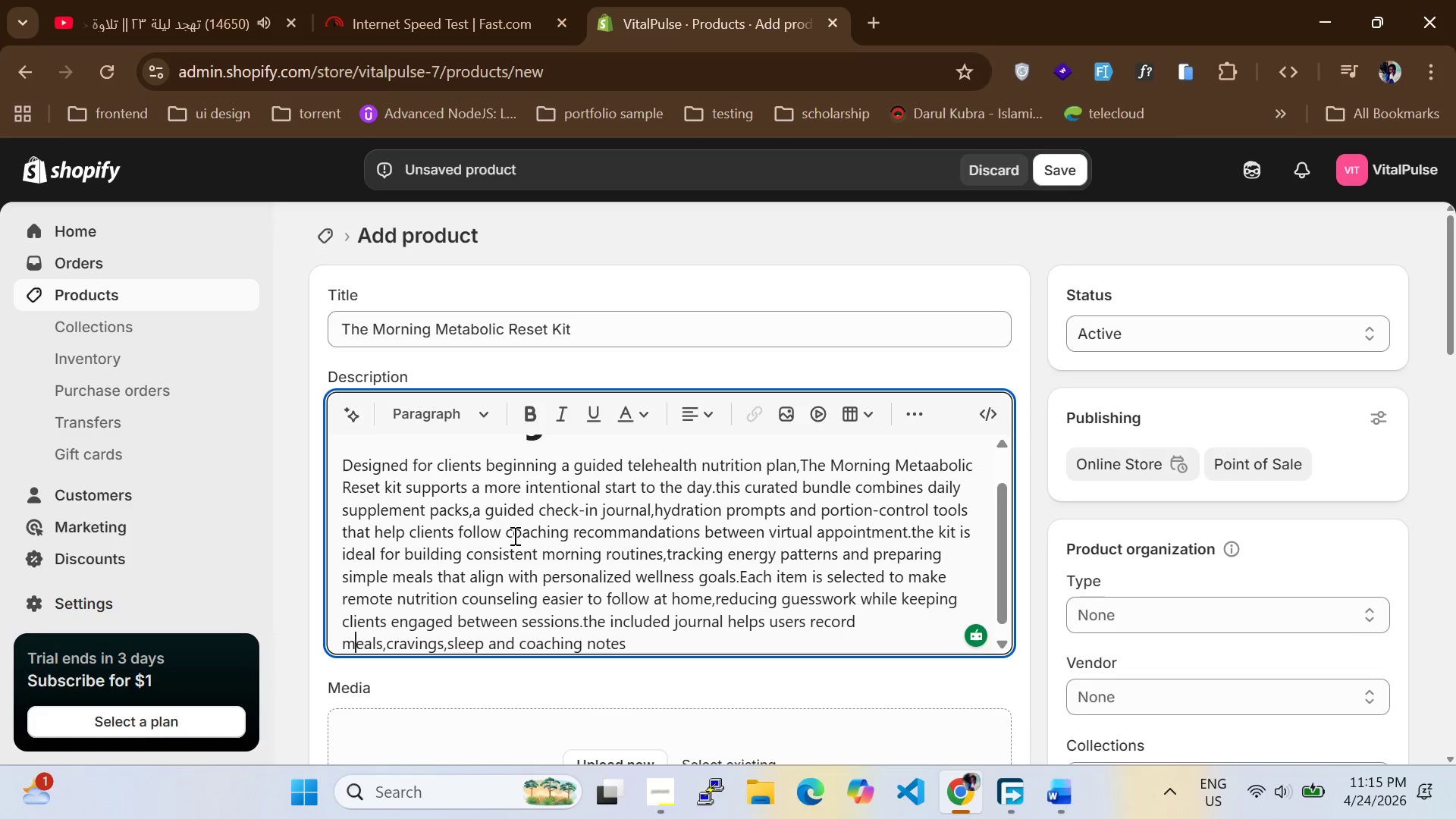 
key(ArrowLeft)
 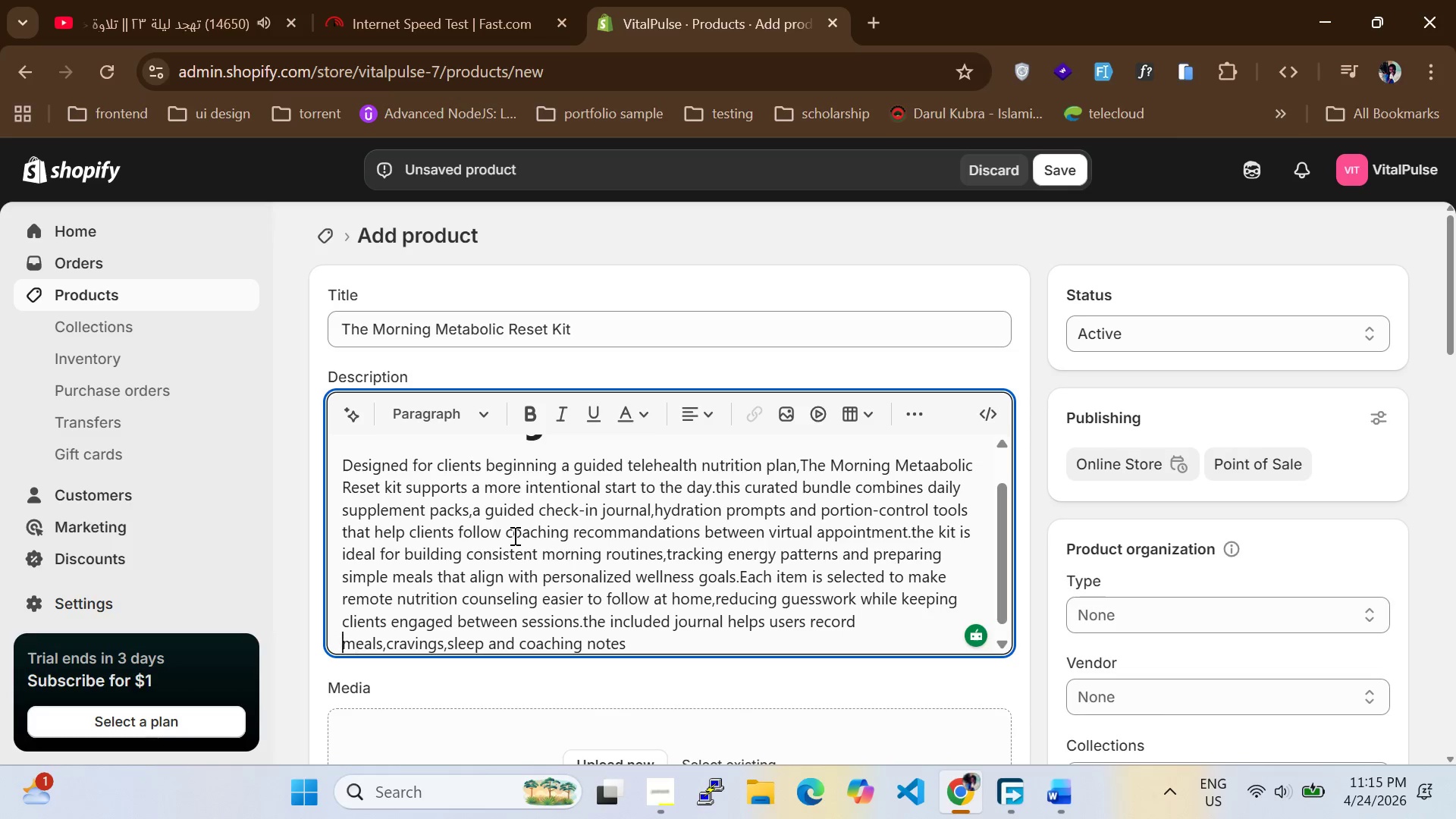 
key(ArrowLeft)
 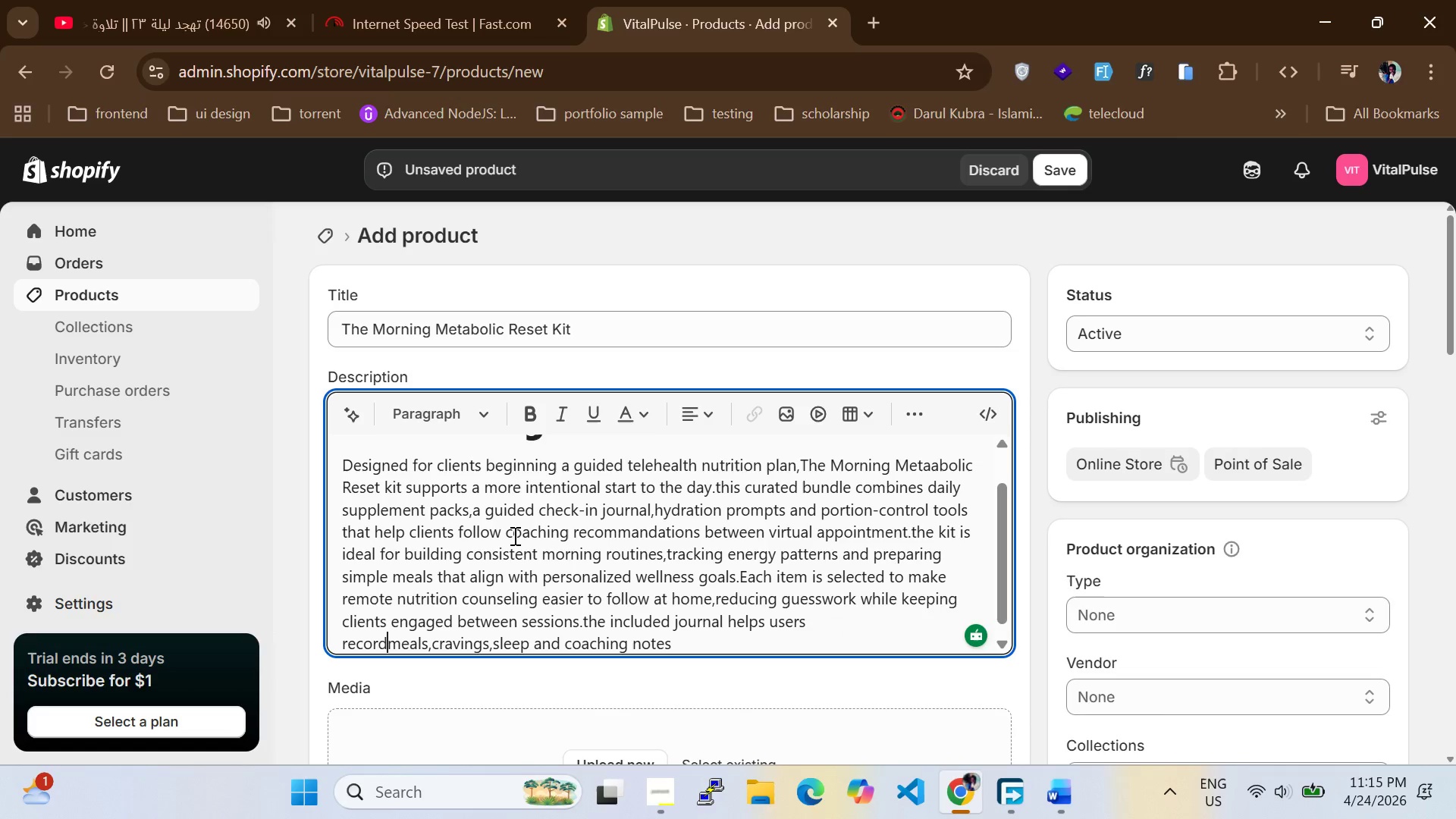 
key(Backspace)
 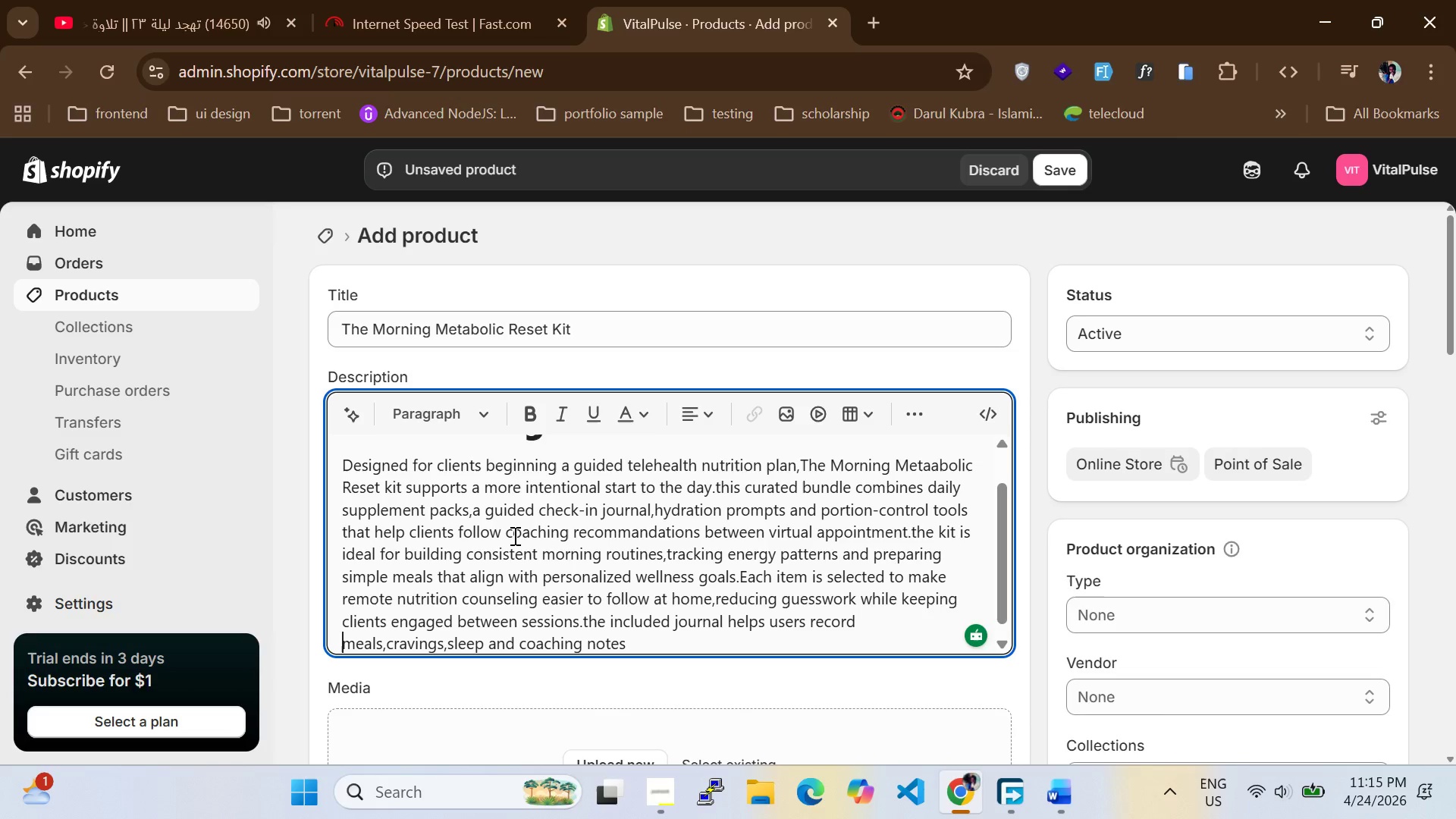 
key(Space)
 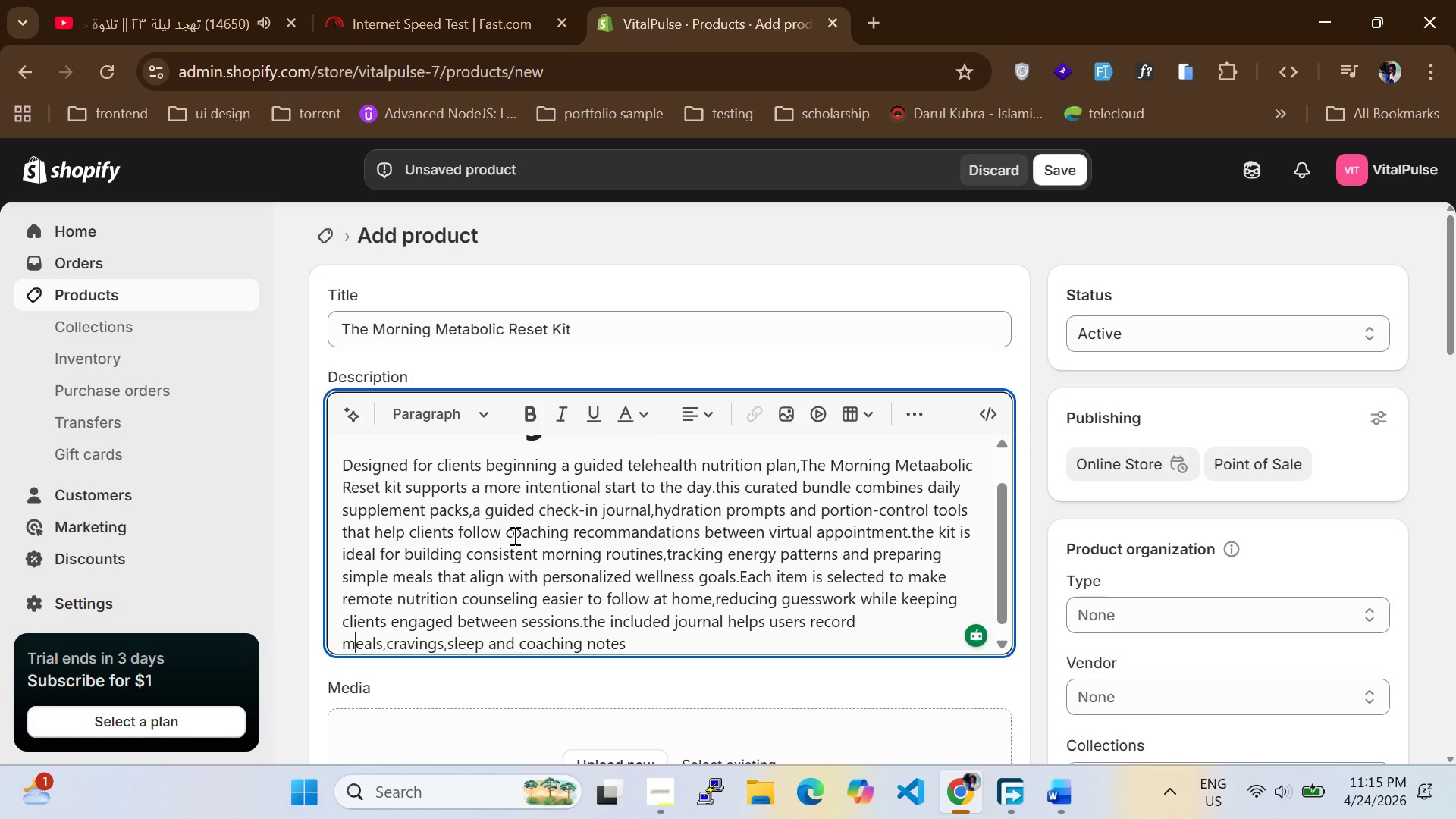 
hold_key(key=ArrowRight, duration=1.51)
 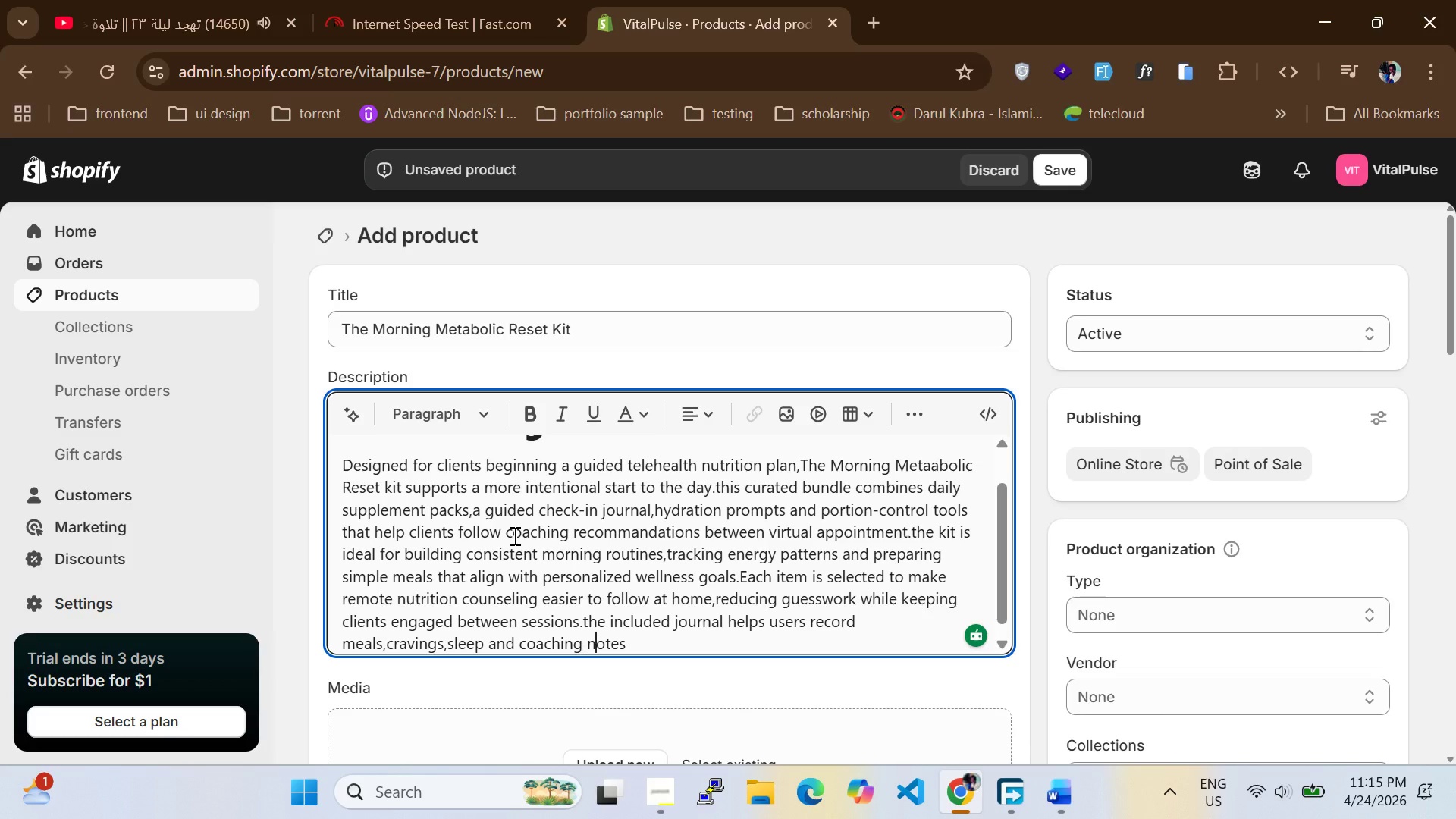 
hold_key(key=ArrowRight, duration=0.42)
 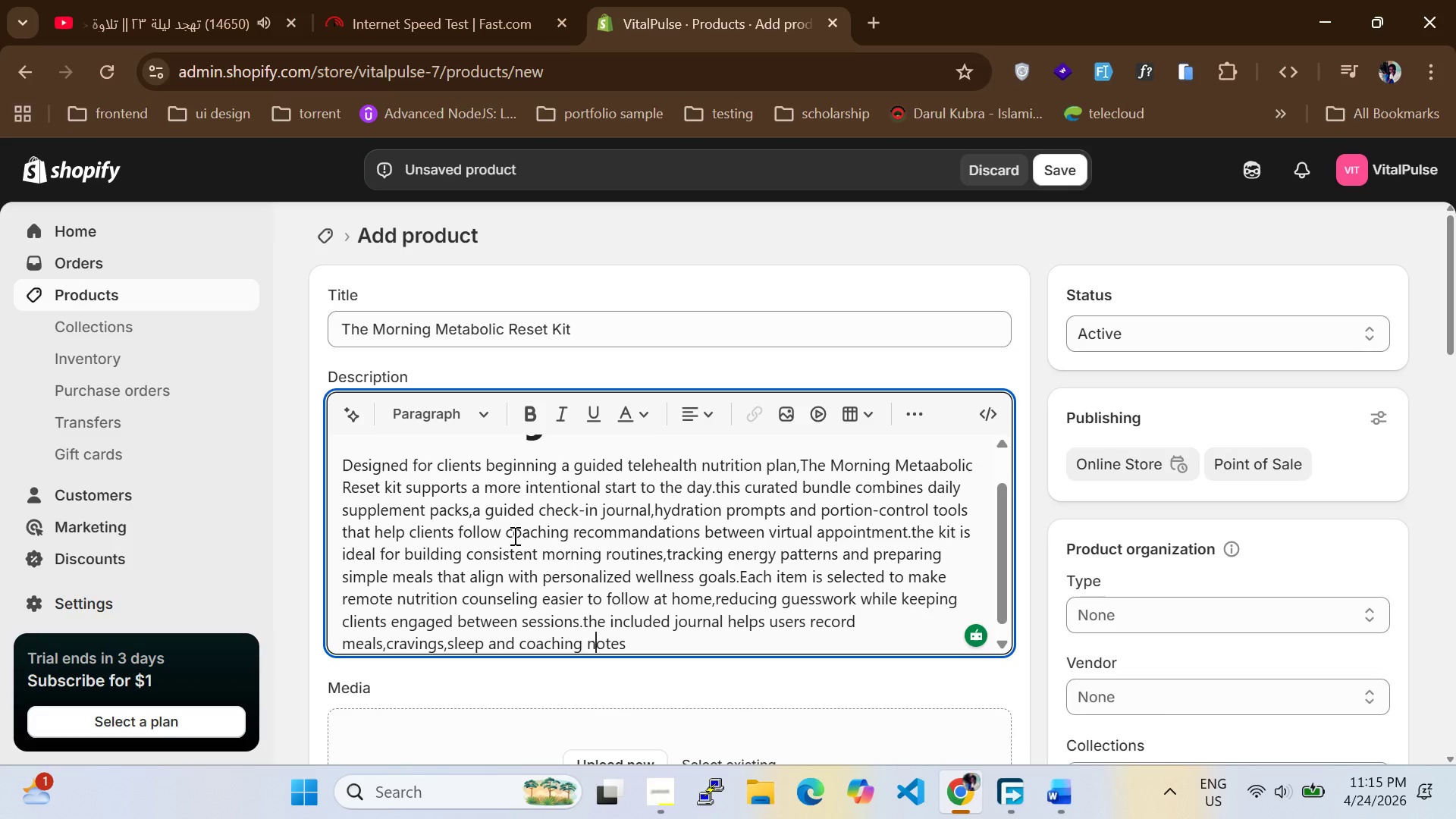 
key(ArrowRight)
 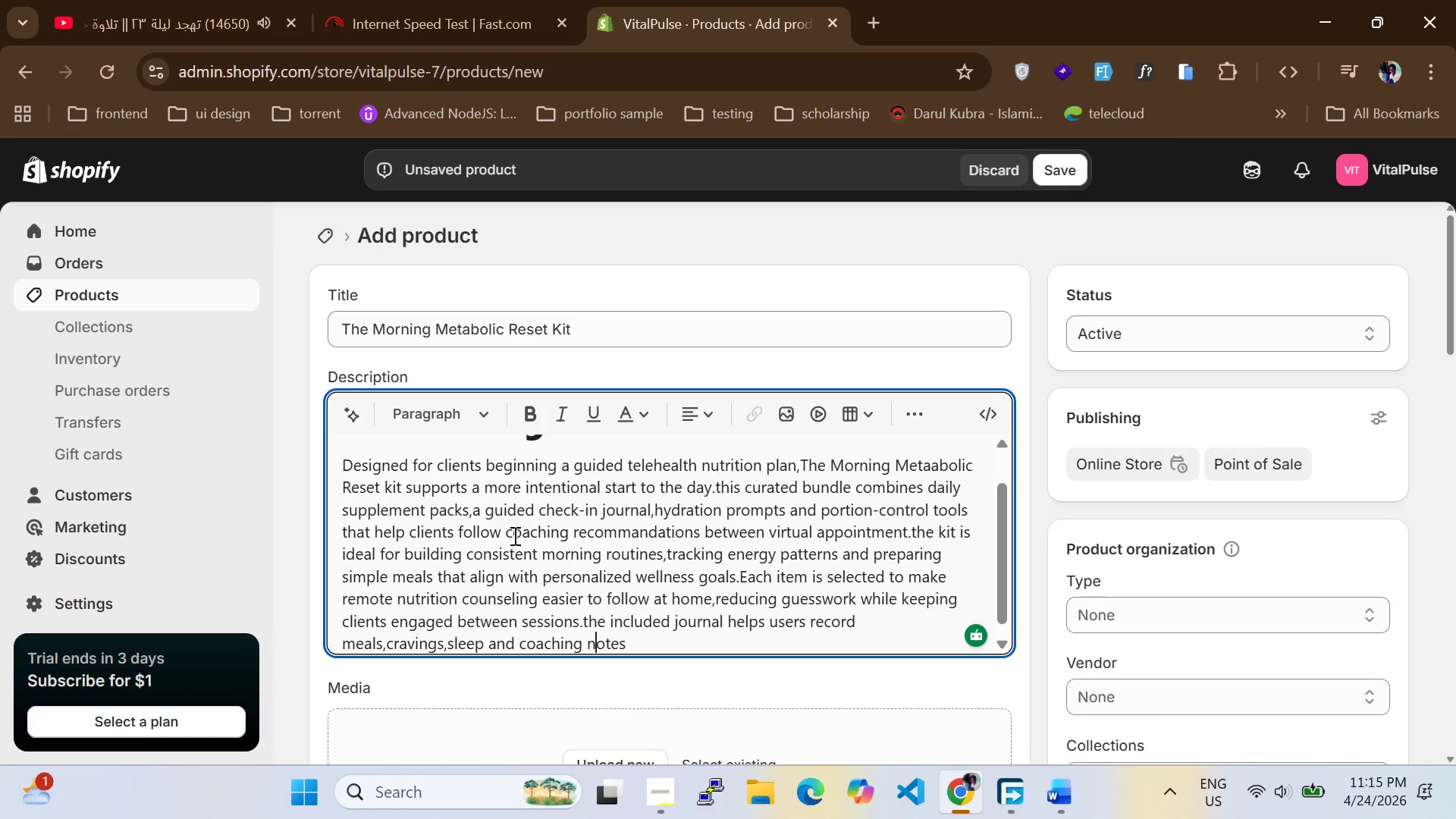 
key(ArrowRight)
 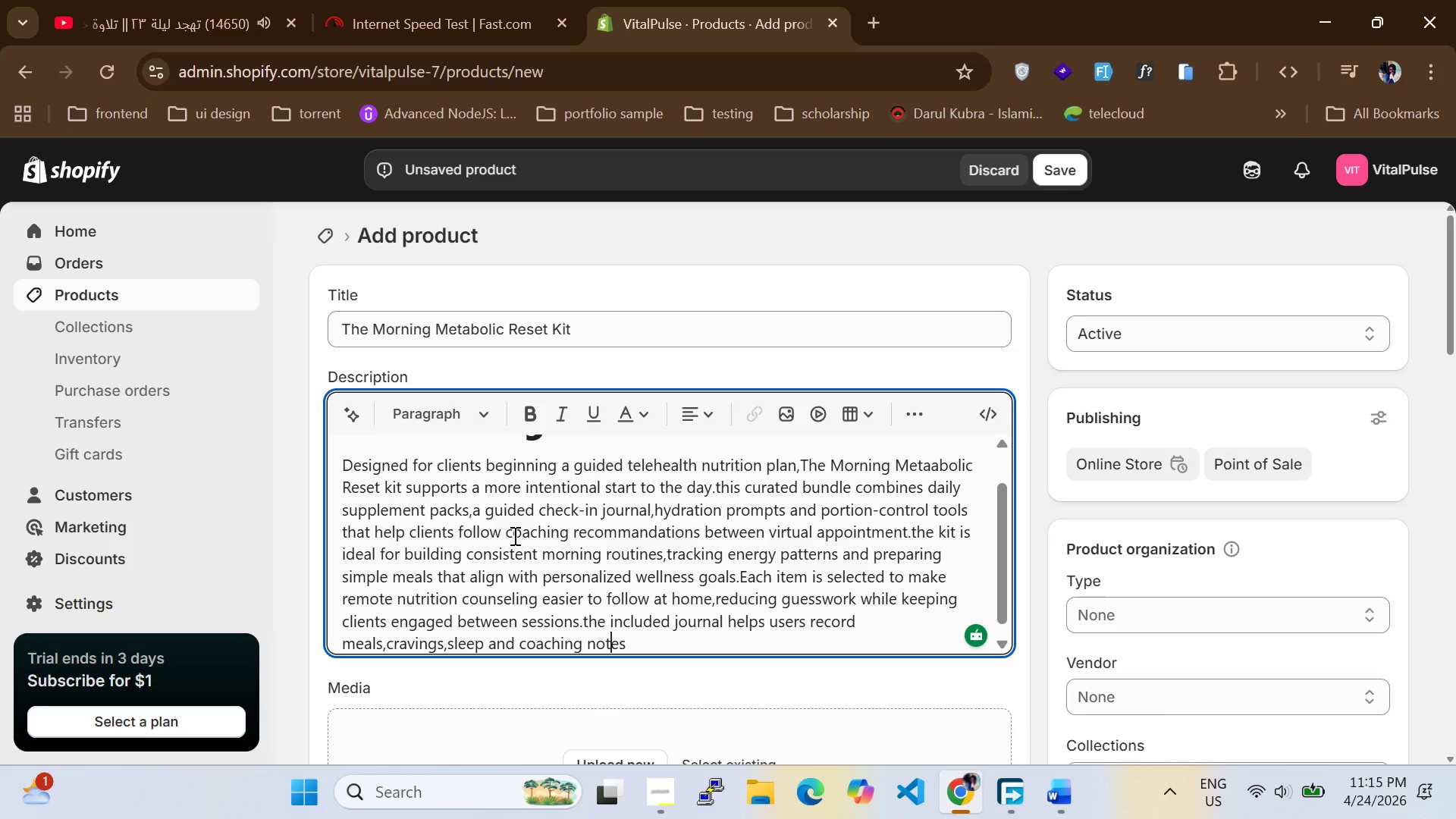 
key(ArrowRight)
 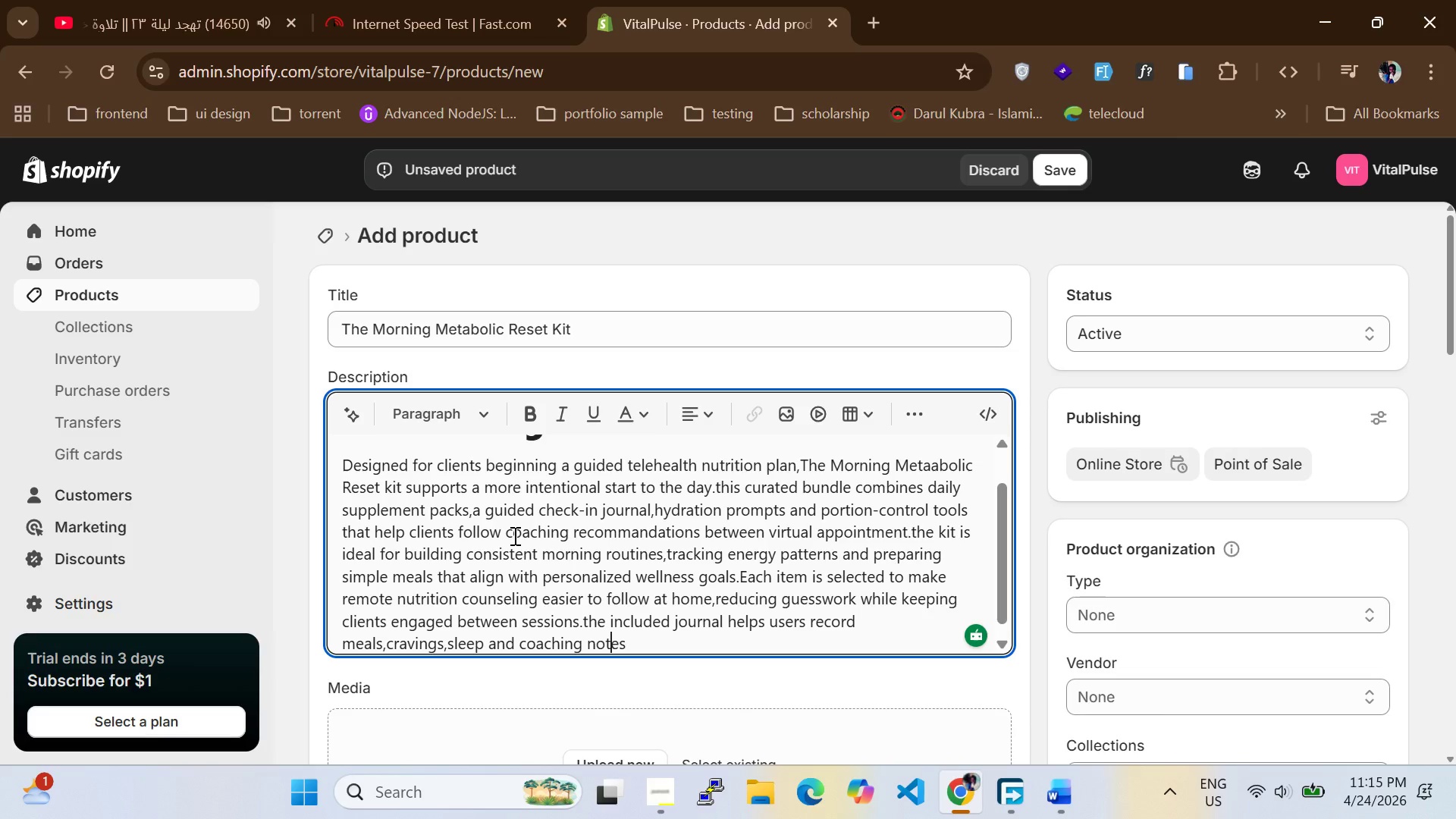 
key(ArrowRight)
 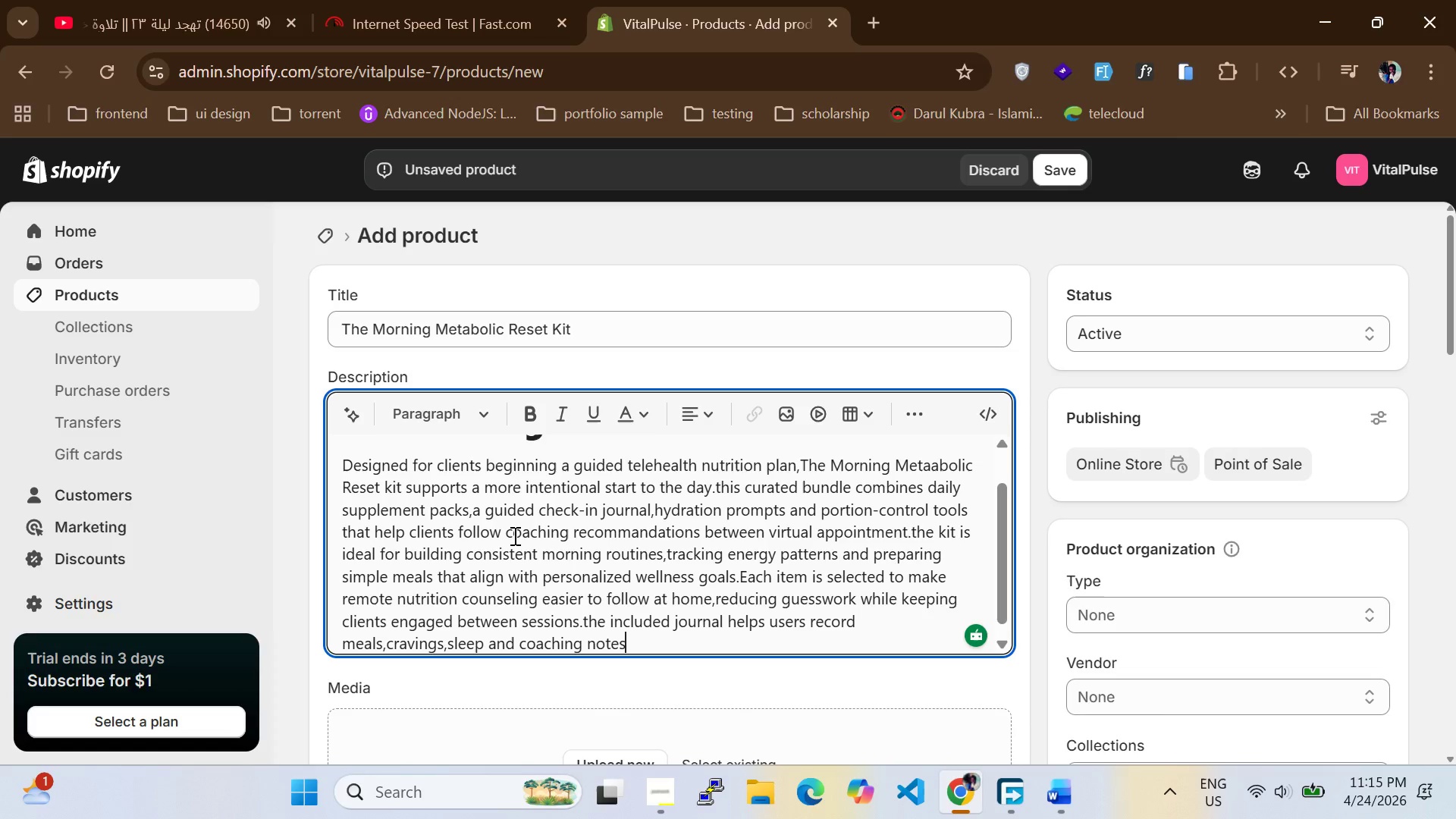 
key(ArrowRight)
 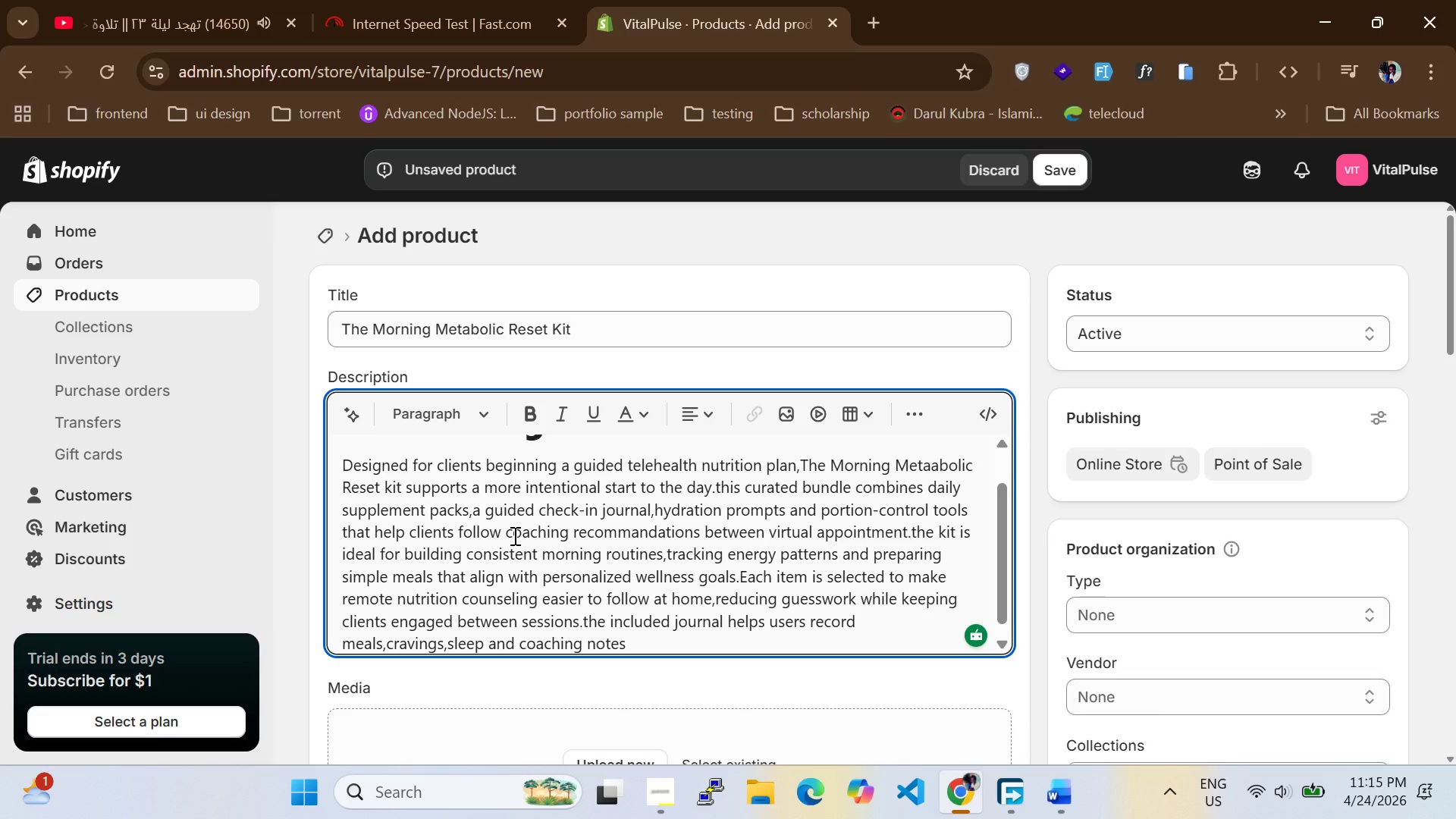 
type( so their provider can review program)
key(Backspace)
key(Backspace)
type(ess during follow-up calls.)
 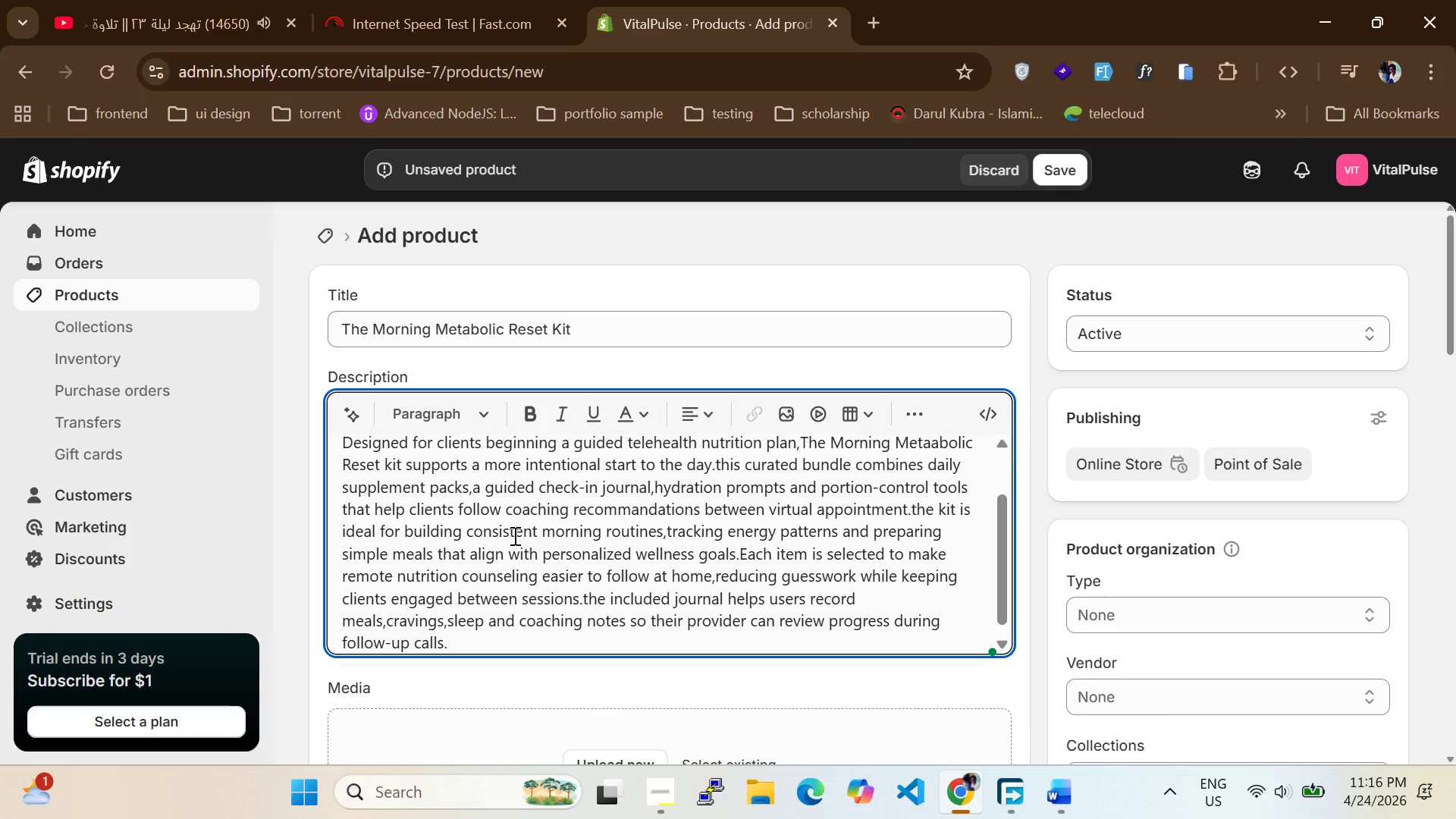 
key(Enter)
 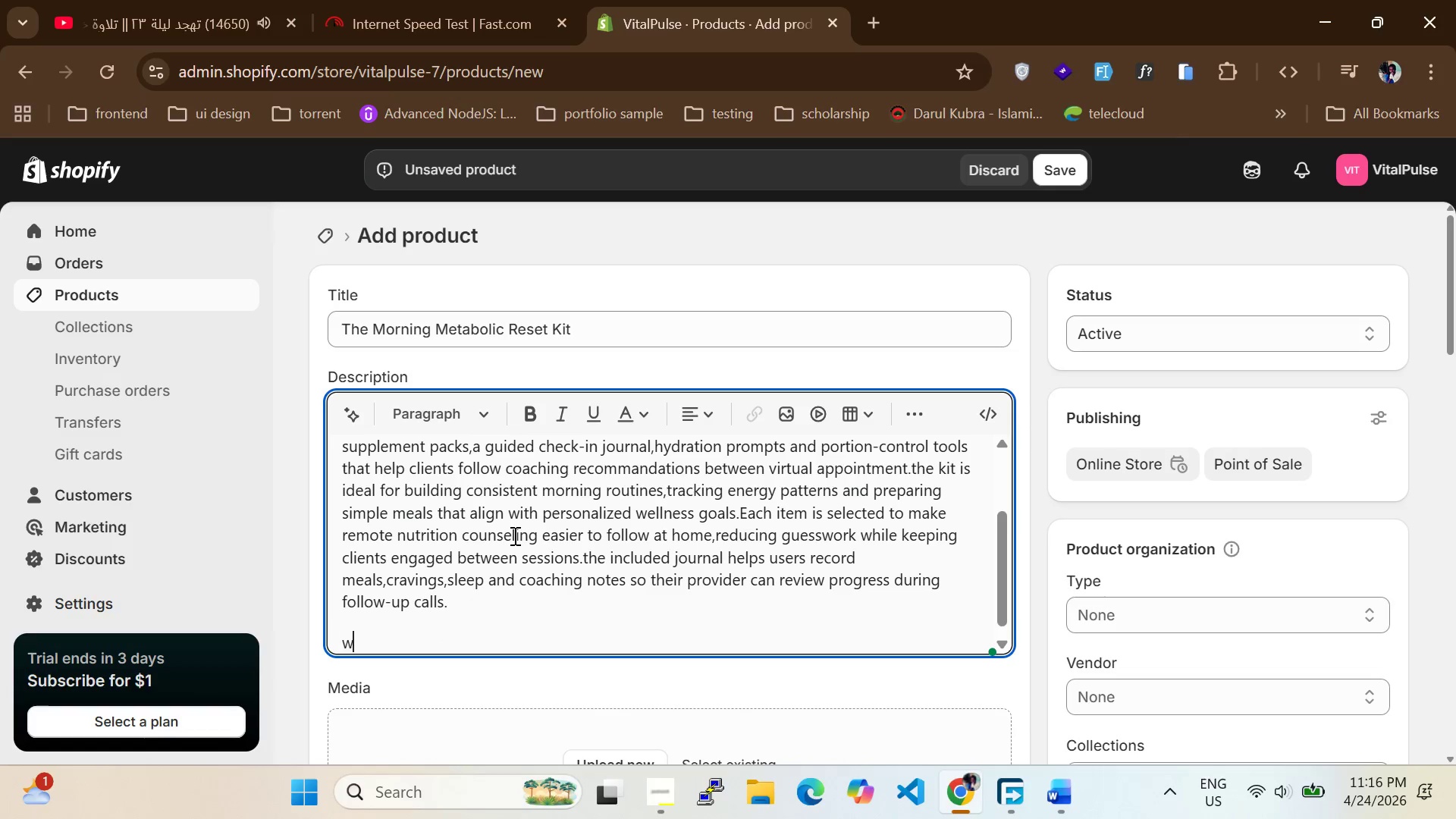 
type(w)
key(Backspace)
key(Backspace)
type(with a clean presentation and practice)
 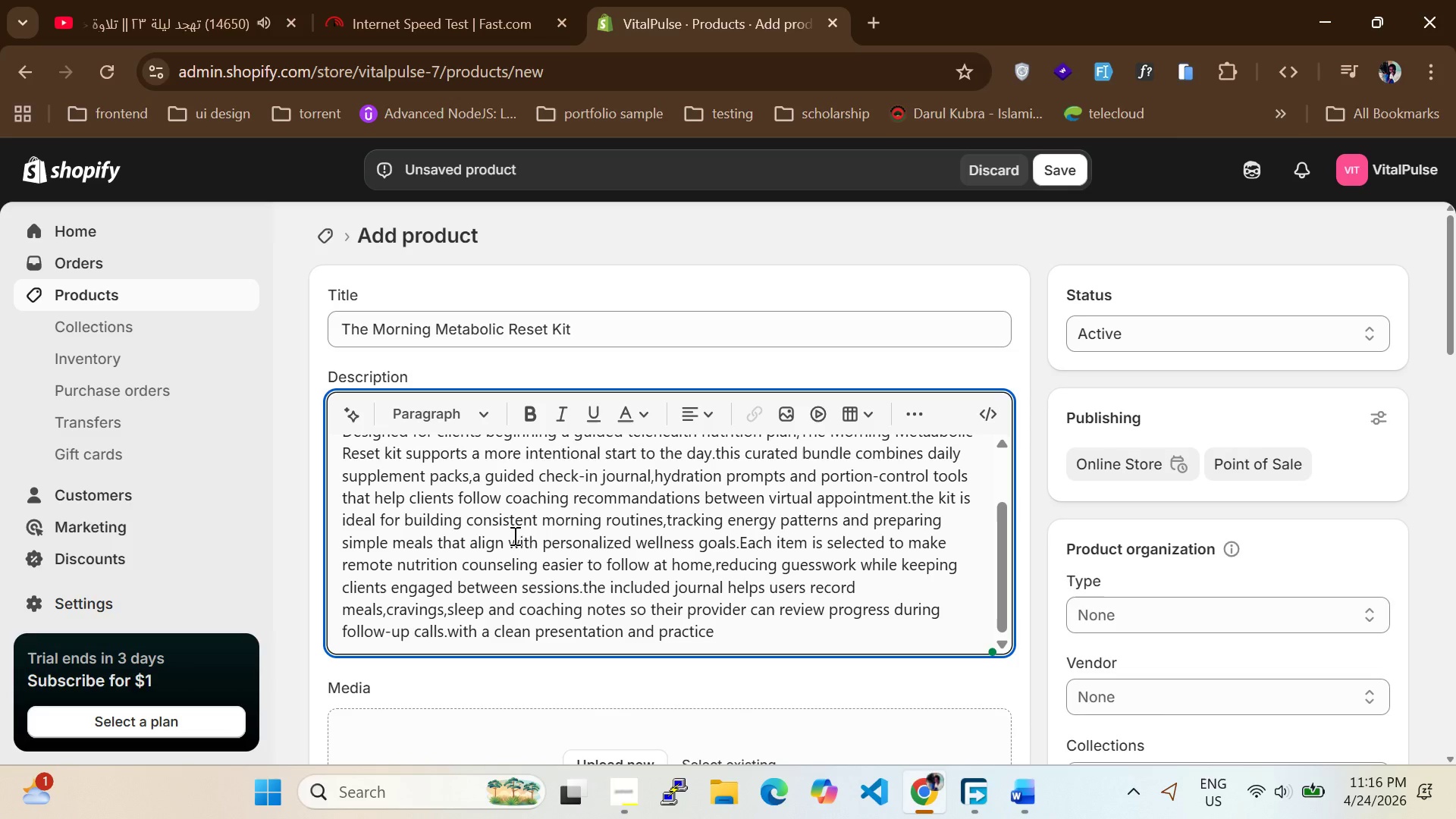 
wait(8.66)
 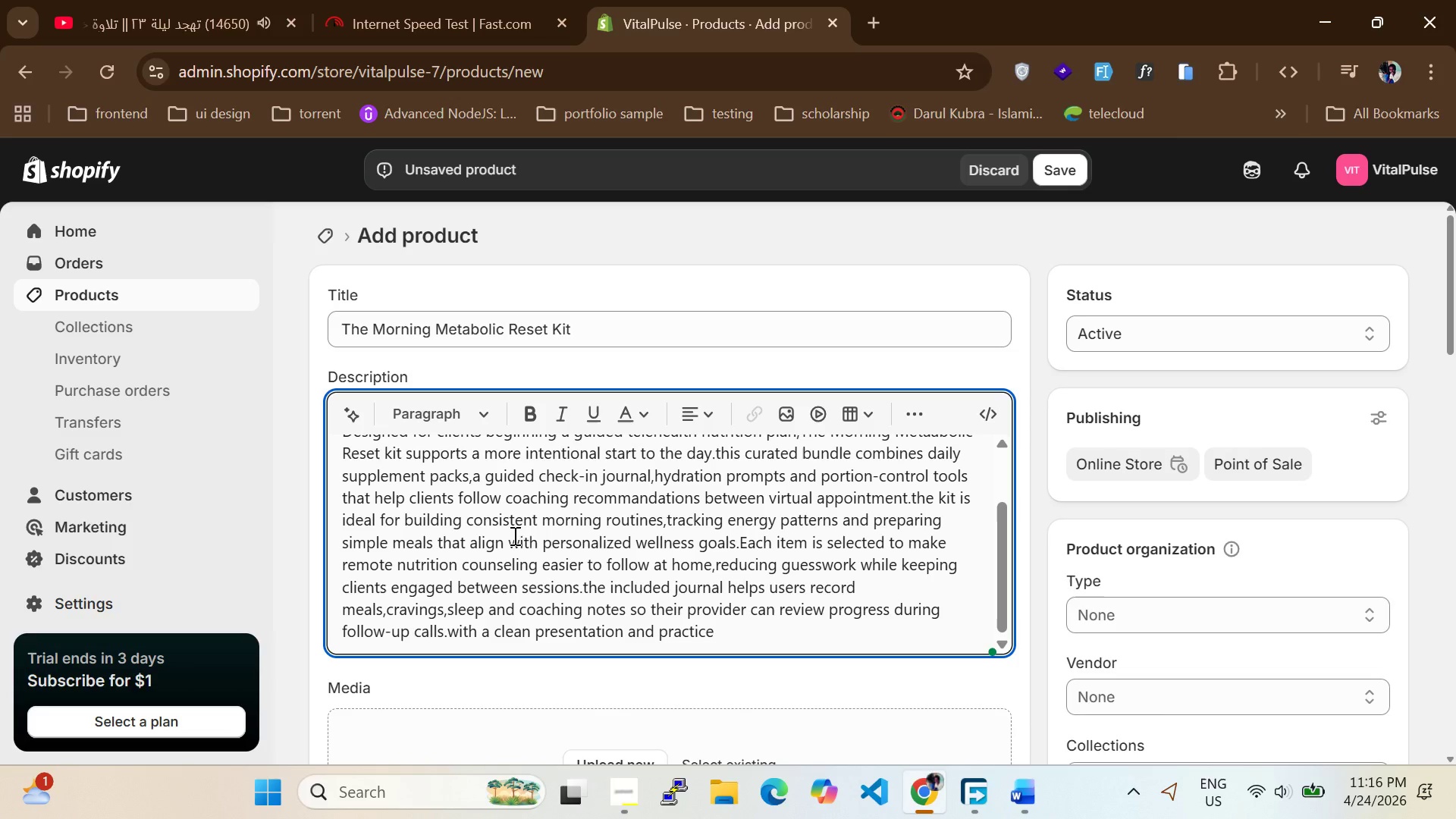 
key(Backspace)
type(al tools,this starter kit turns digital advie into a tangible daily routine.clients can use it before breakfast,during meal)
 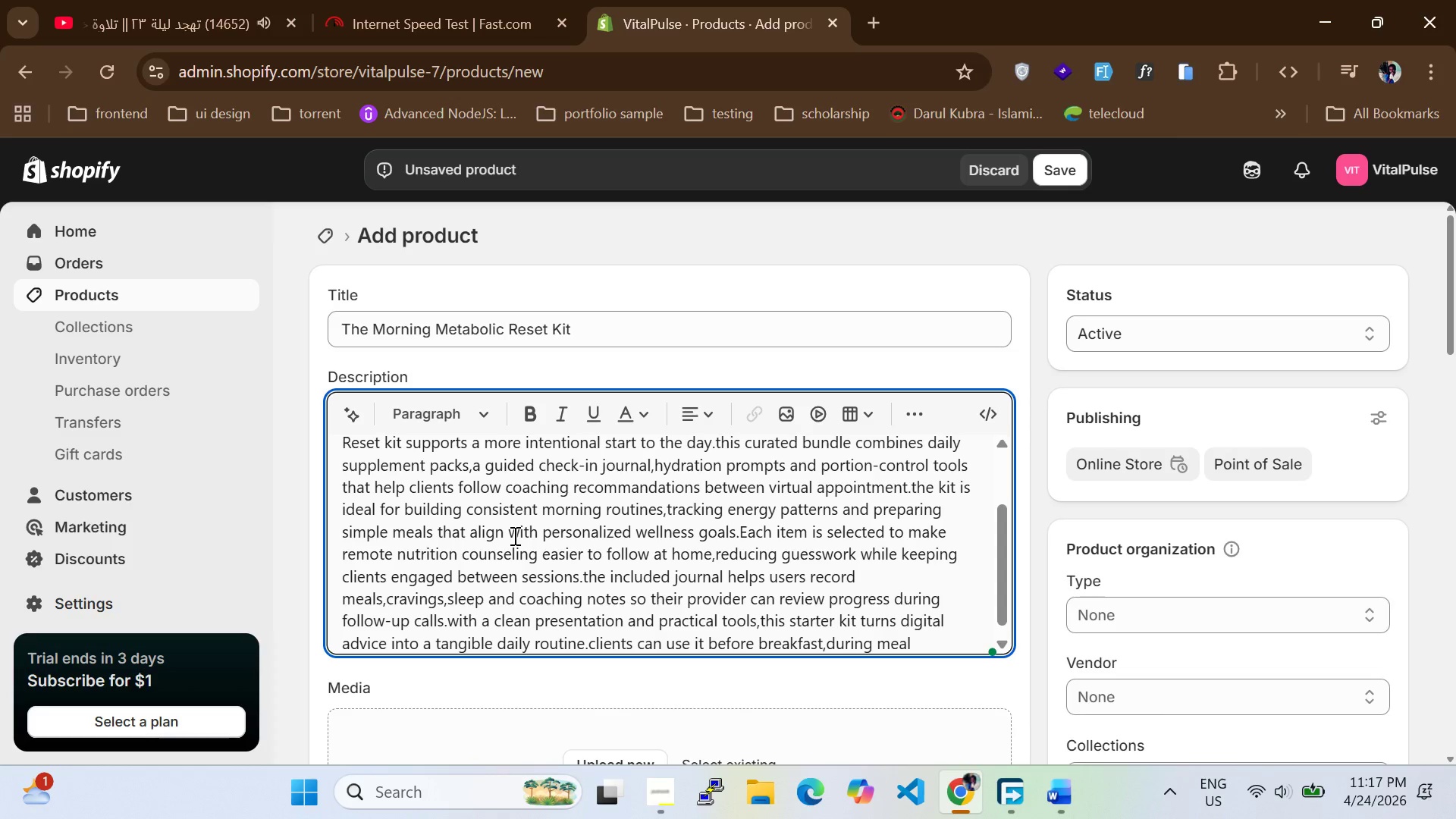 
type( pre)
 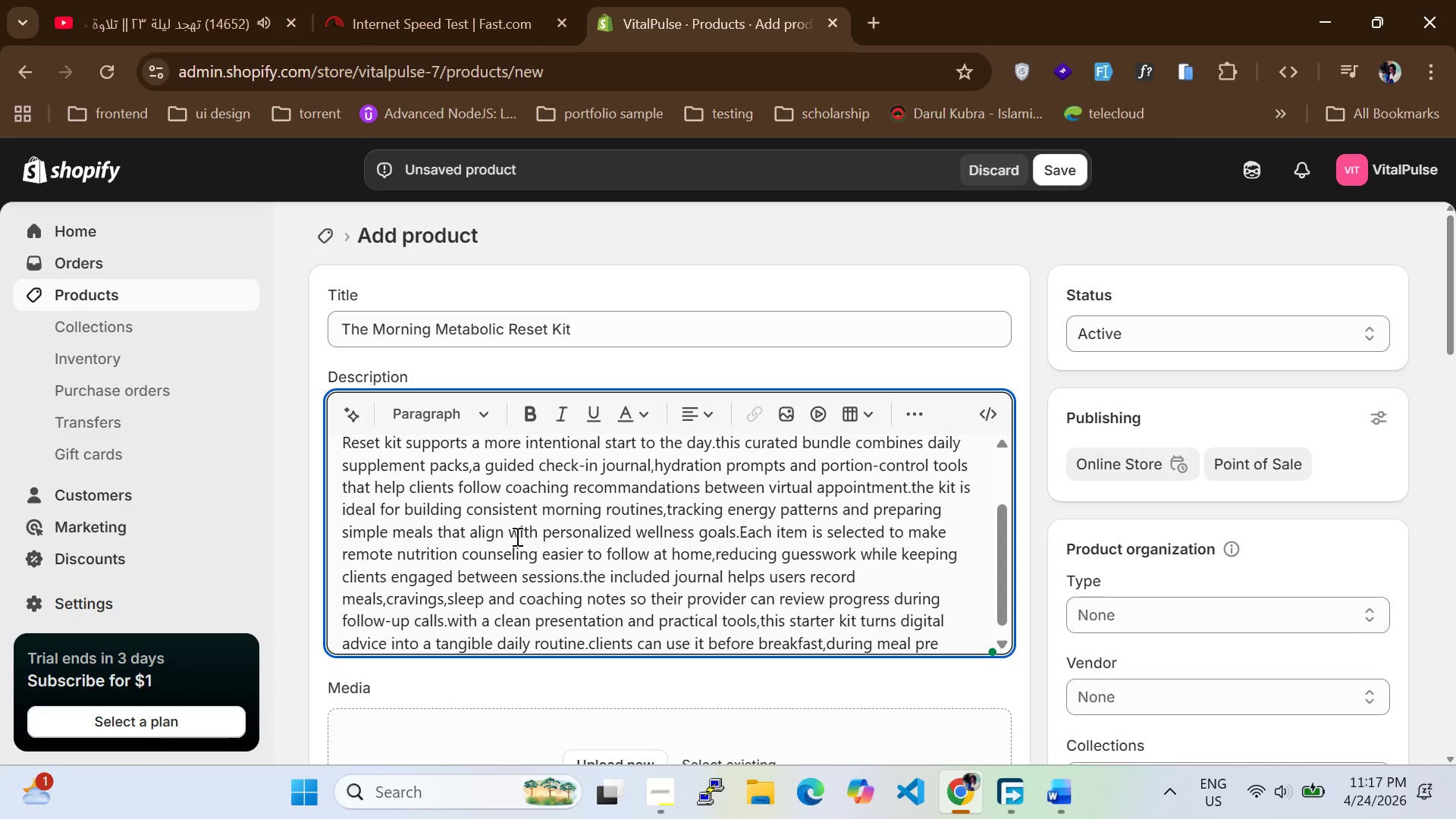 
type(paration)
 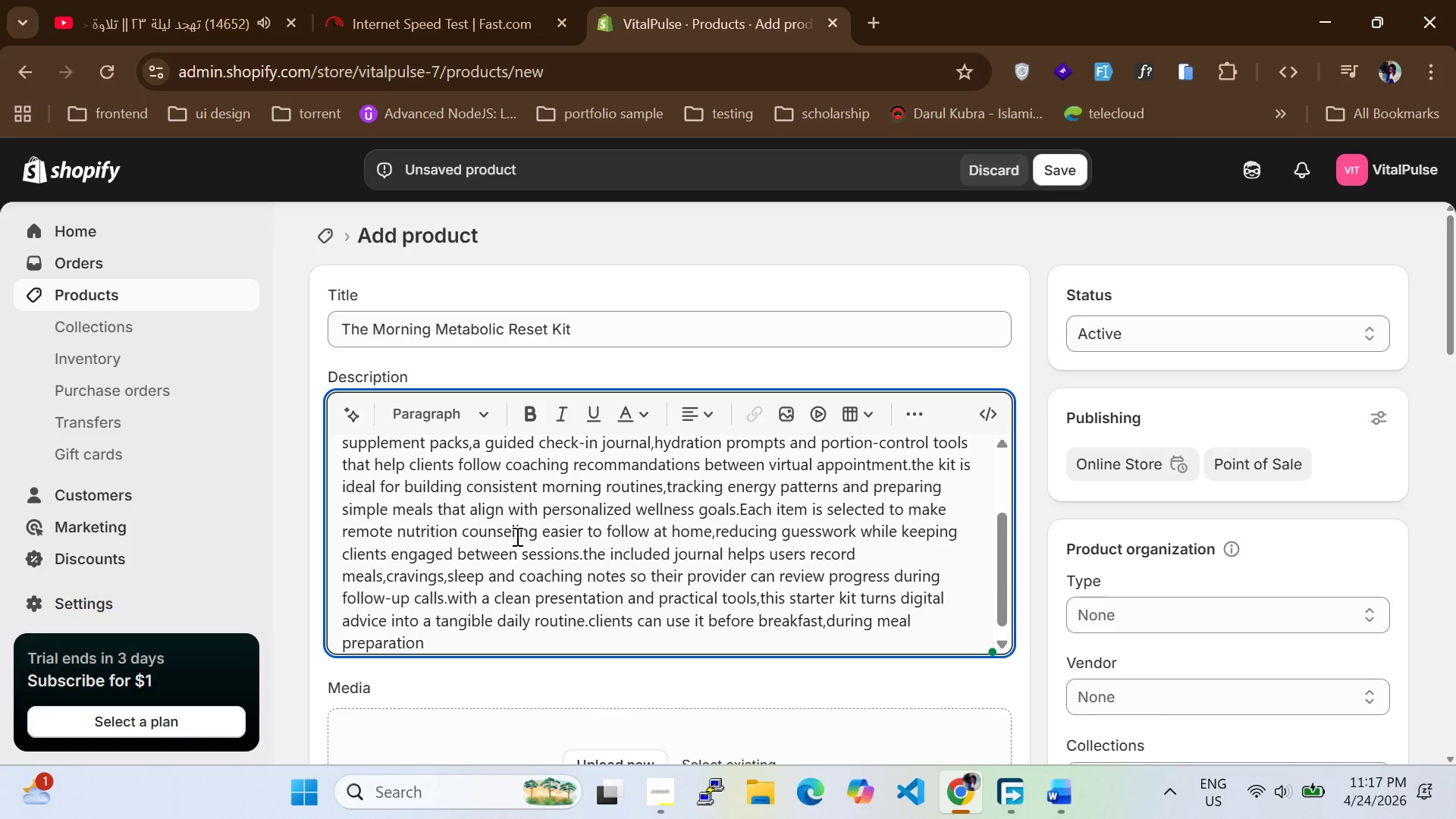 
type(,or while reviewing)